 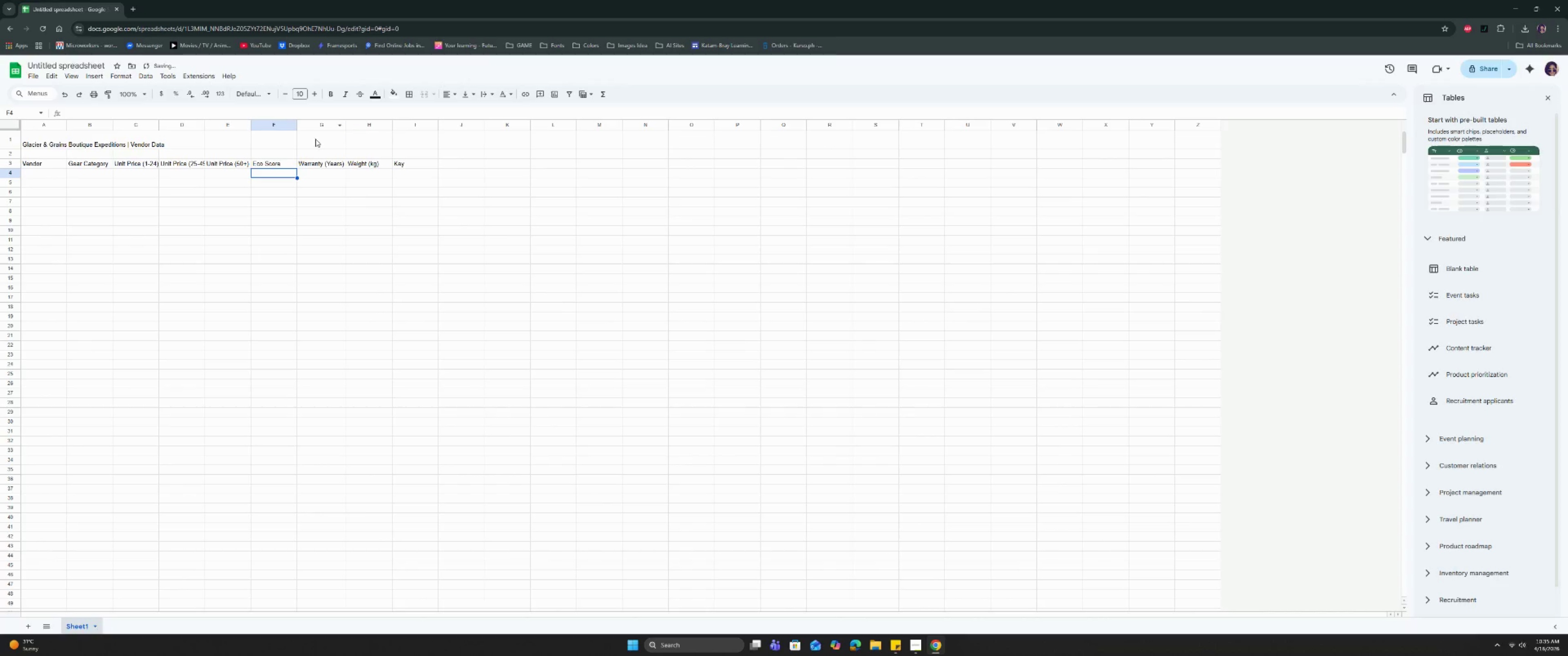 
triple_click([225, 190])
 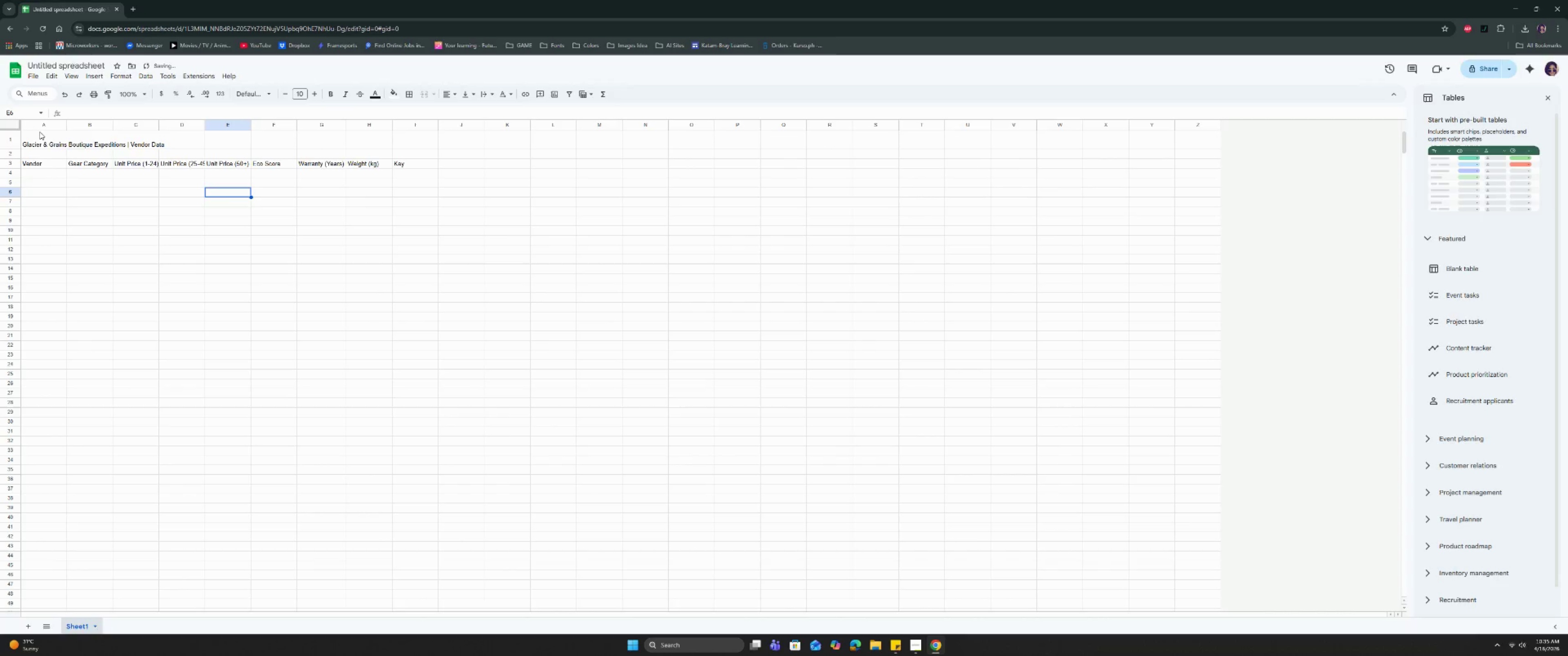 
left_click_drag(start_coordinate=[46, 140], to_coordinate=[418, 143])
 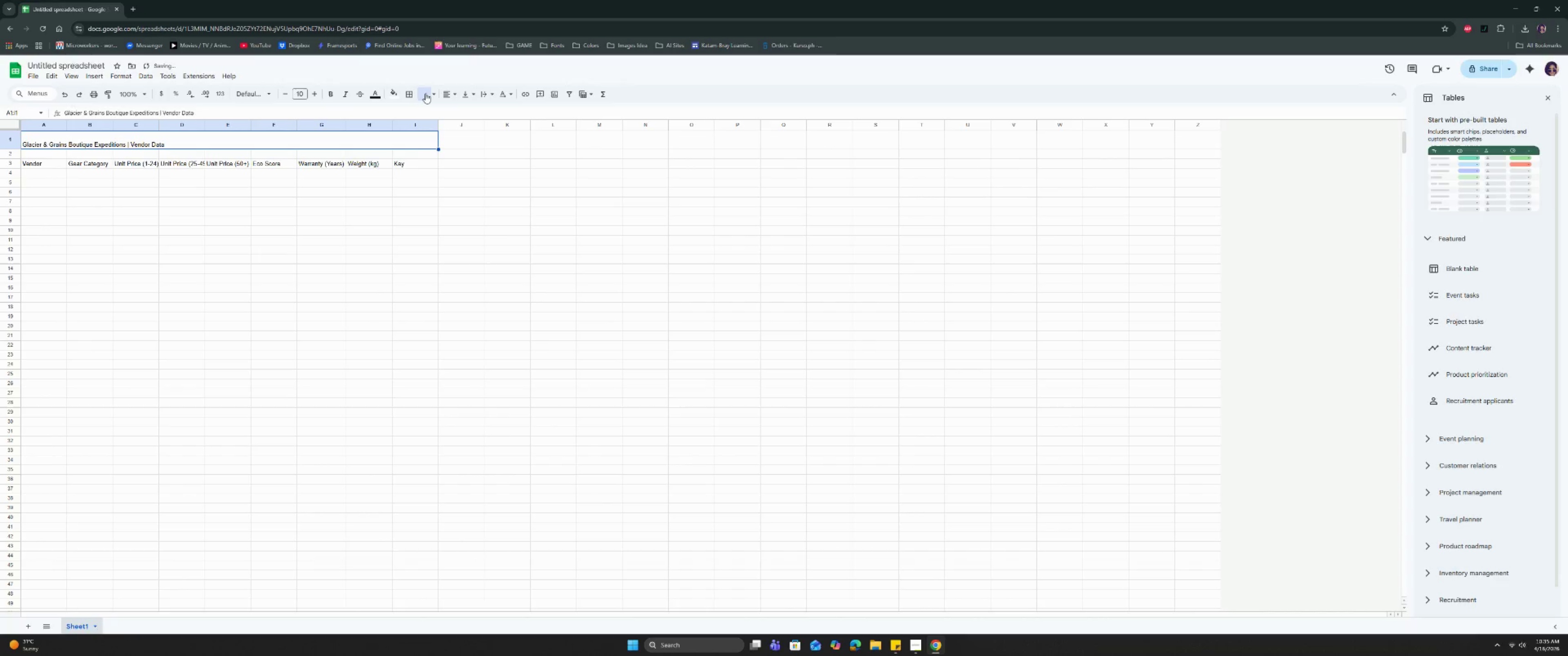 
double_click([410, 191])
 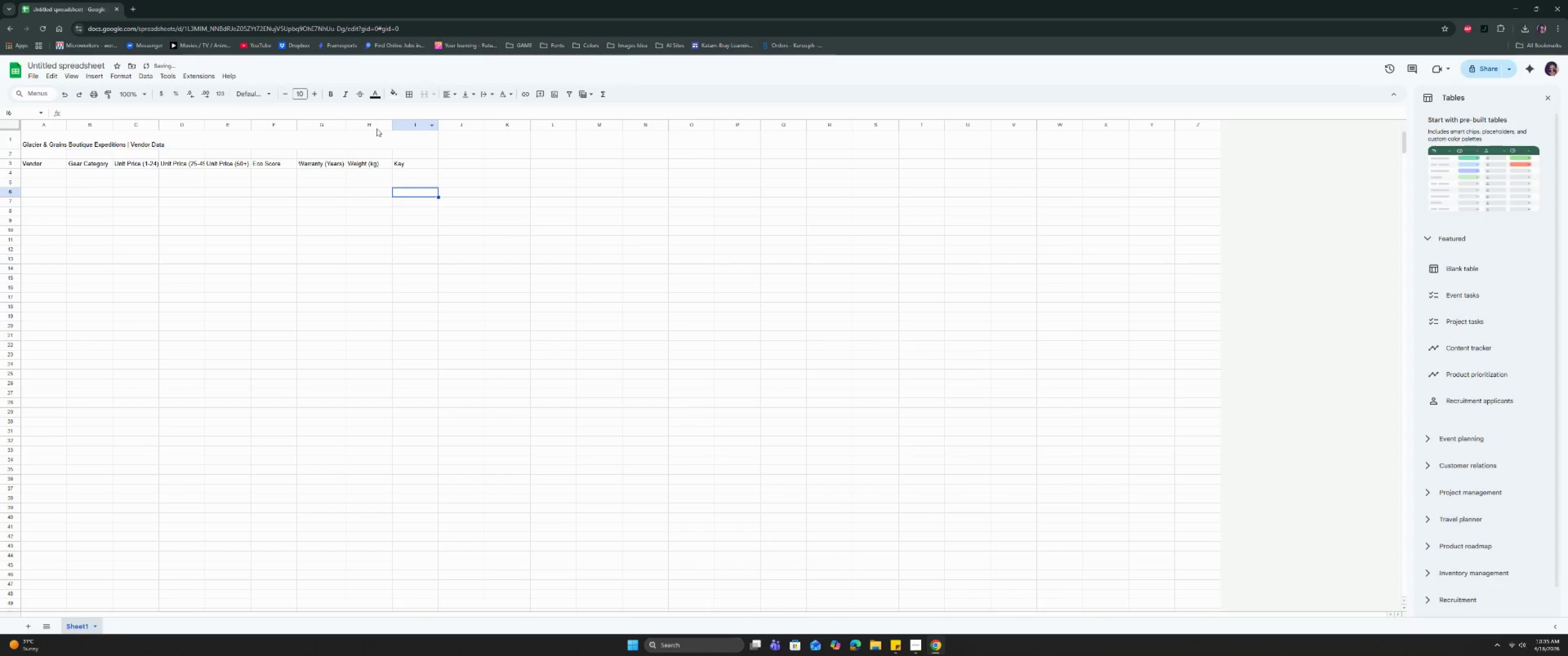 
left_click([327, 143])
 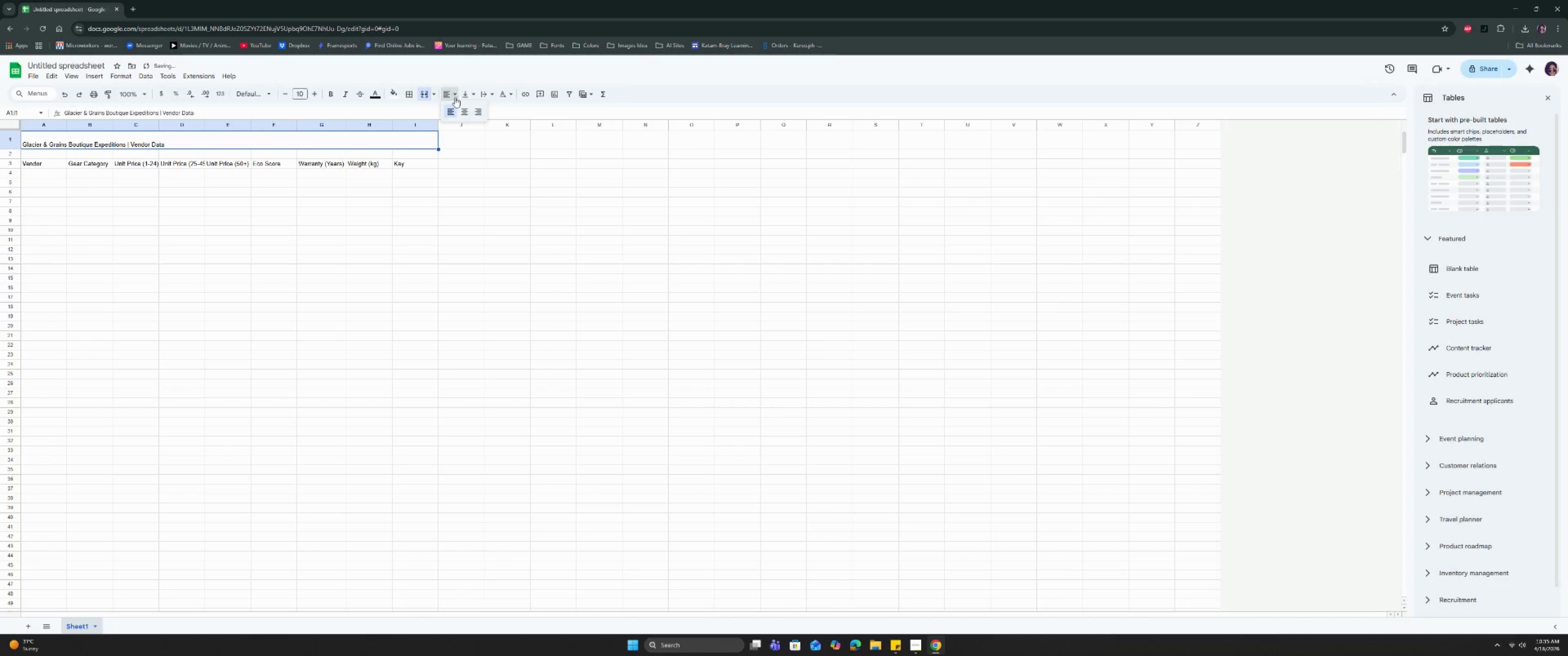 
double_click([464, 112])
 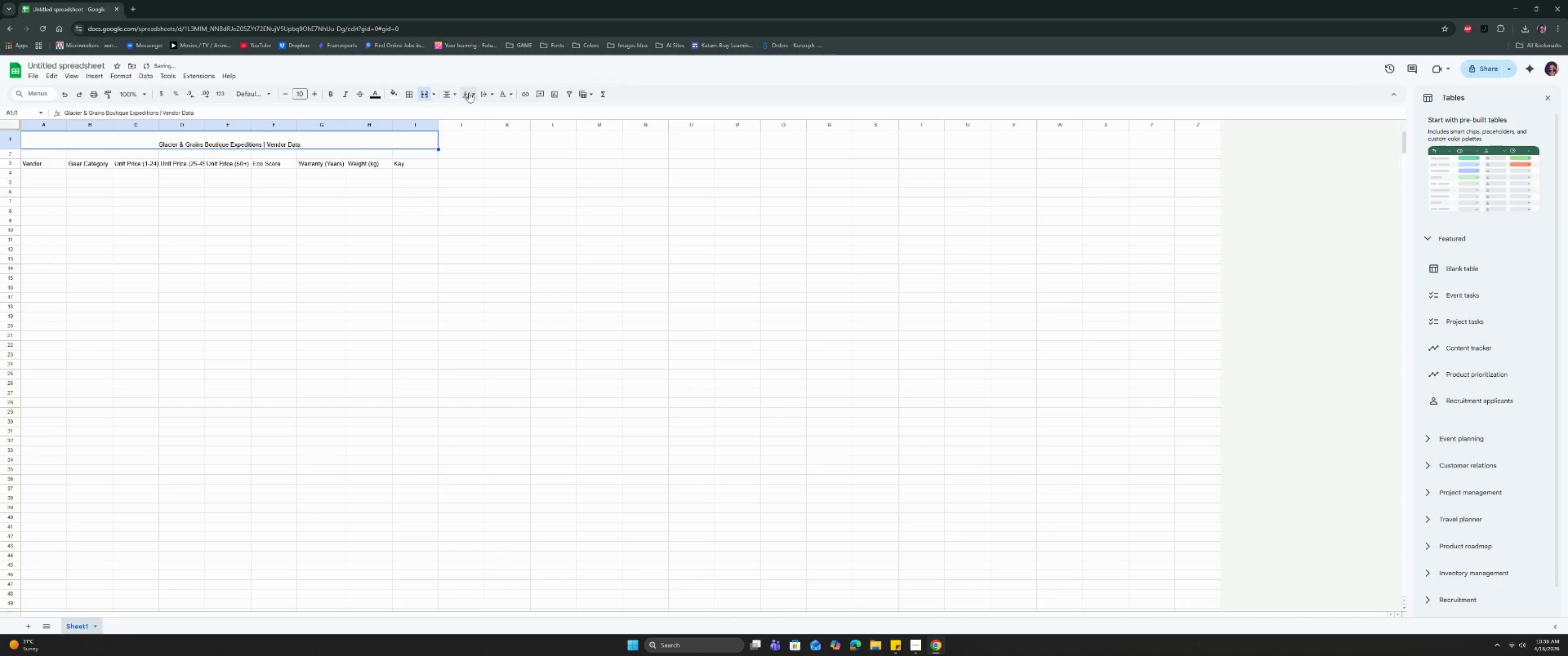 
triple_click([469, 91])
 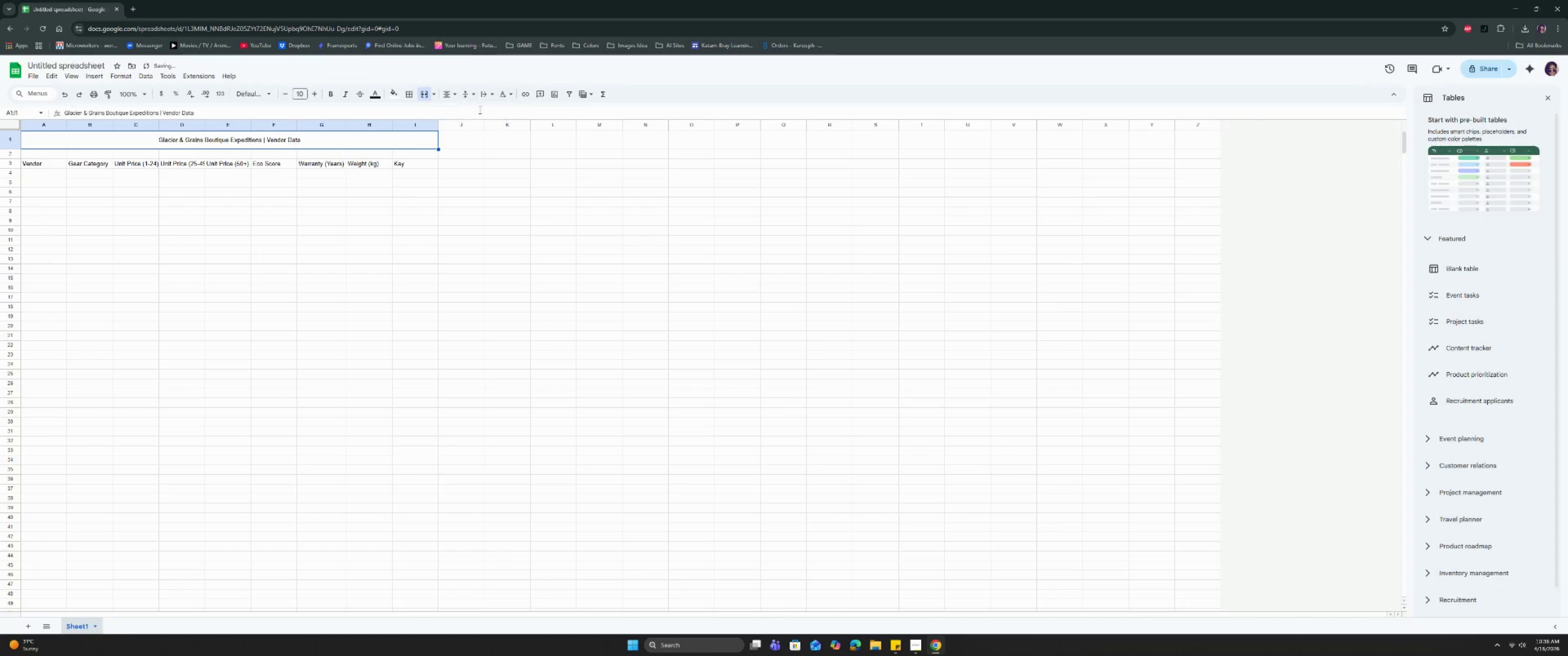 
double_click([285, 200])
 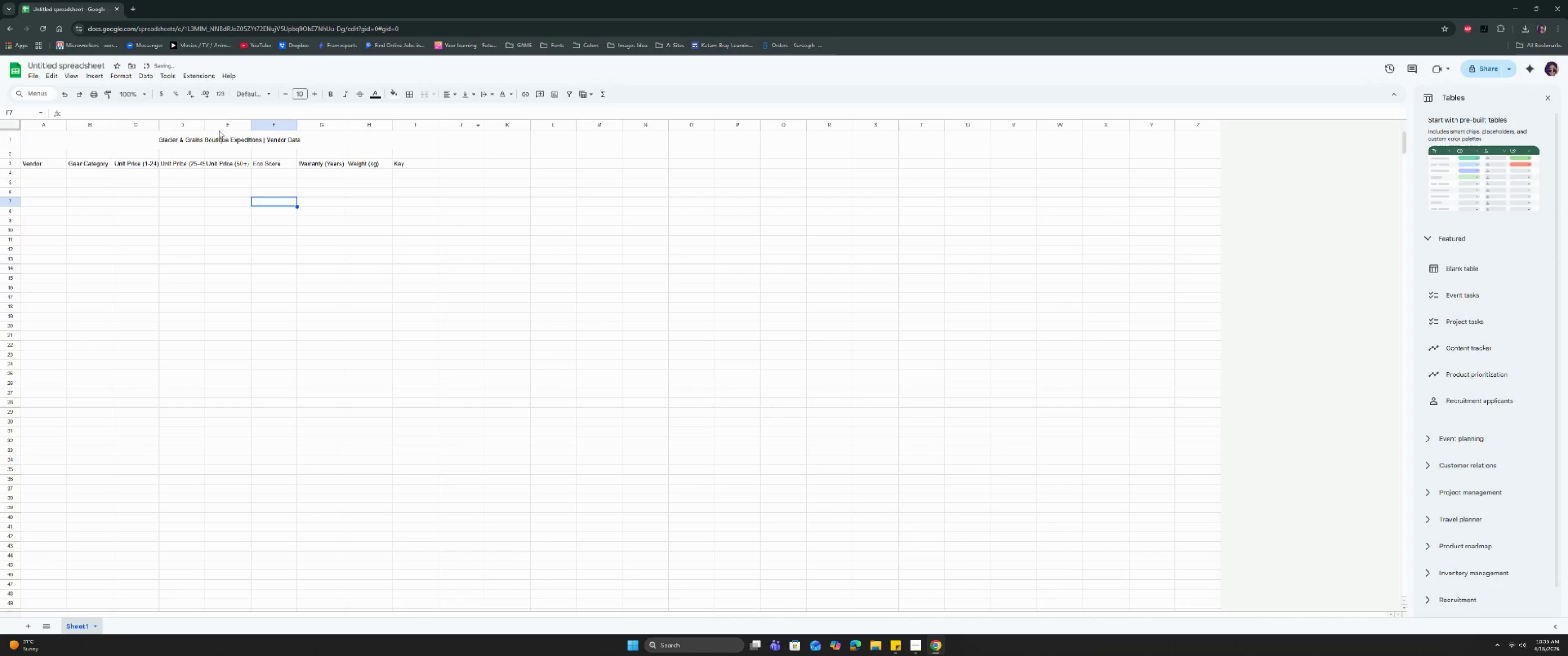 
left_click([205, 121])
 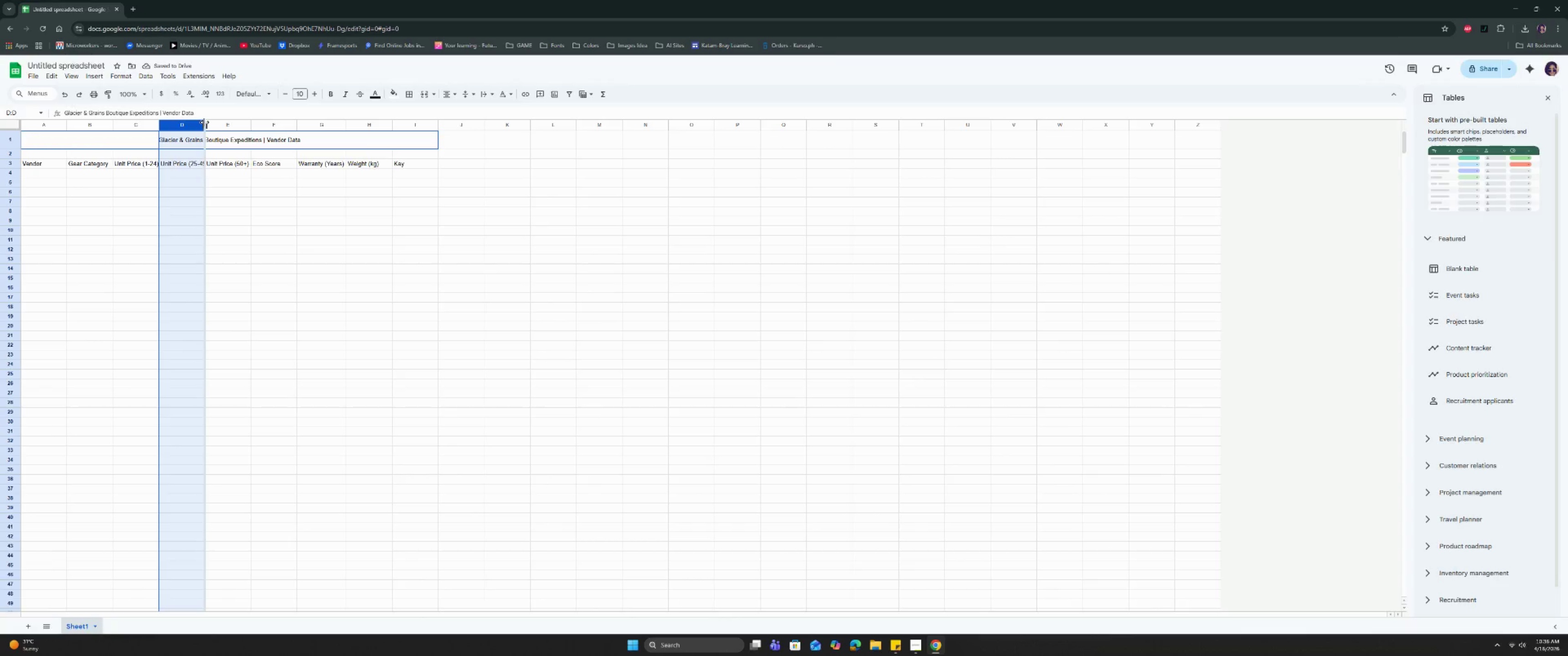 
double_click([204, 122])
 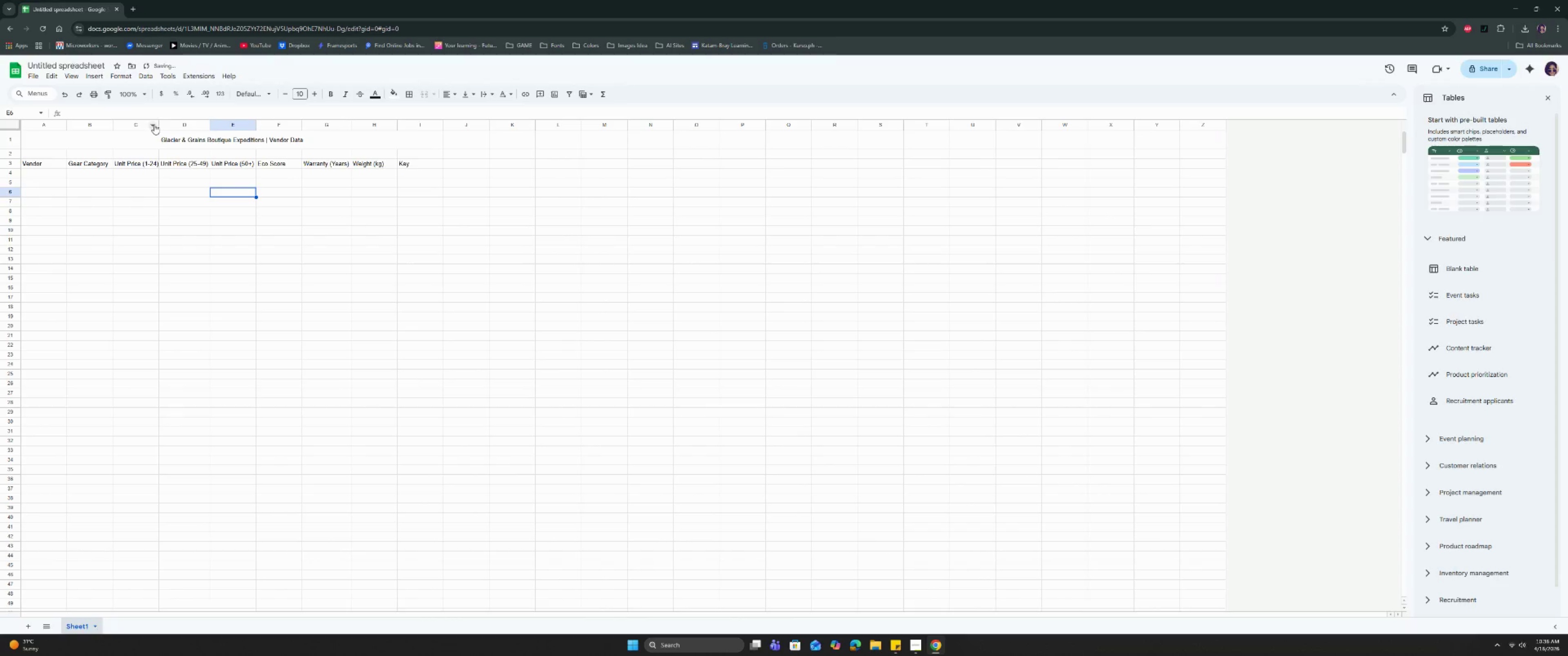 
double_click([159, 123])
 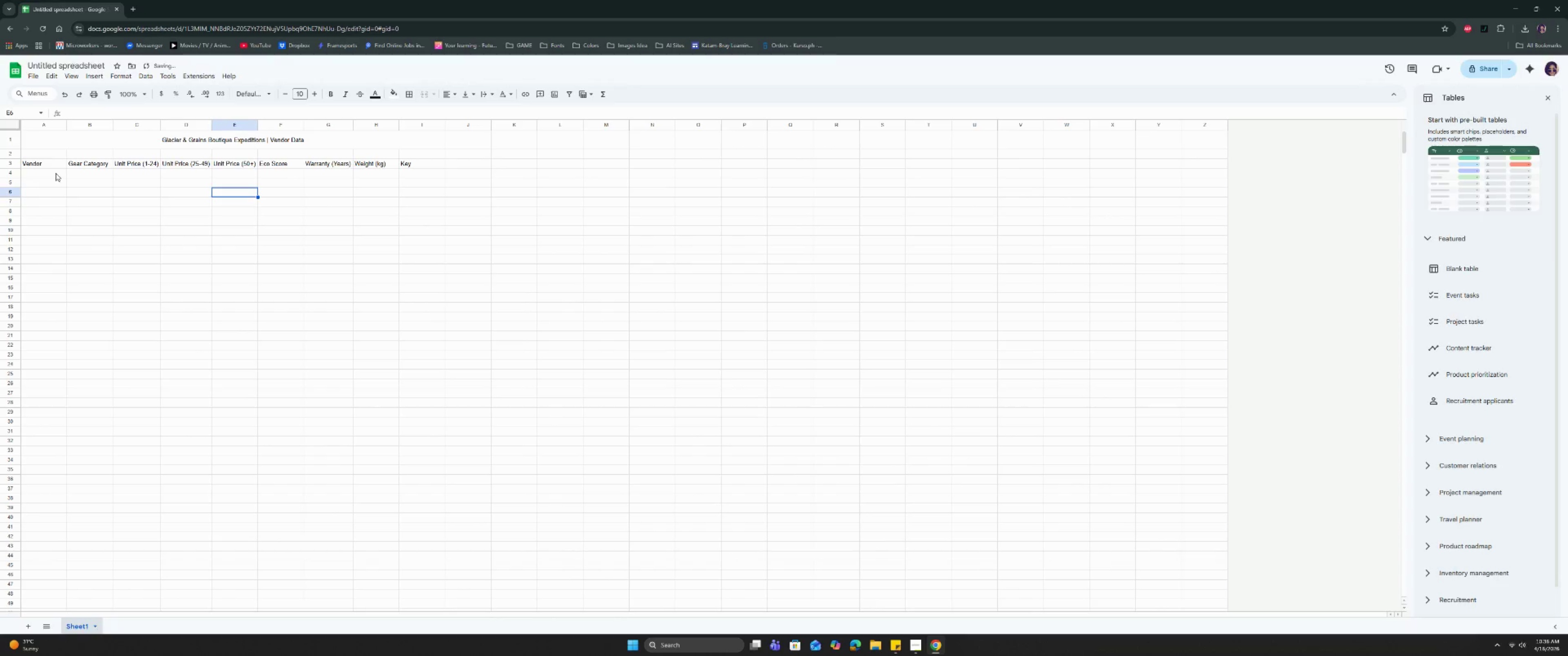 
left_click([55, 172])
 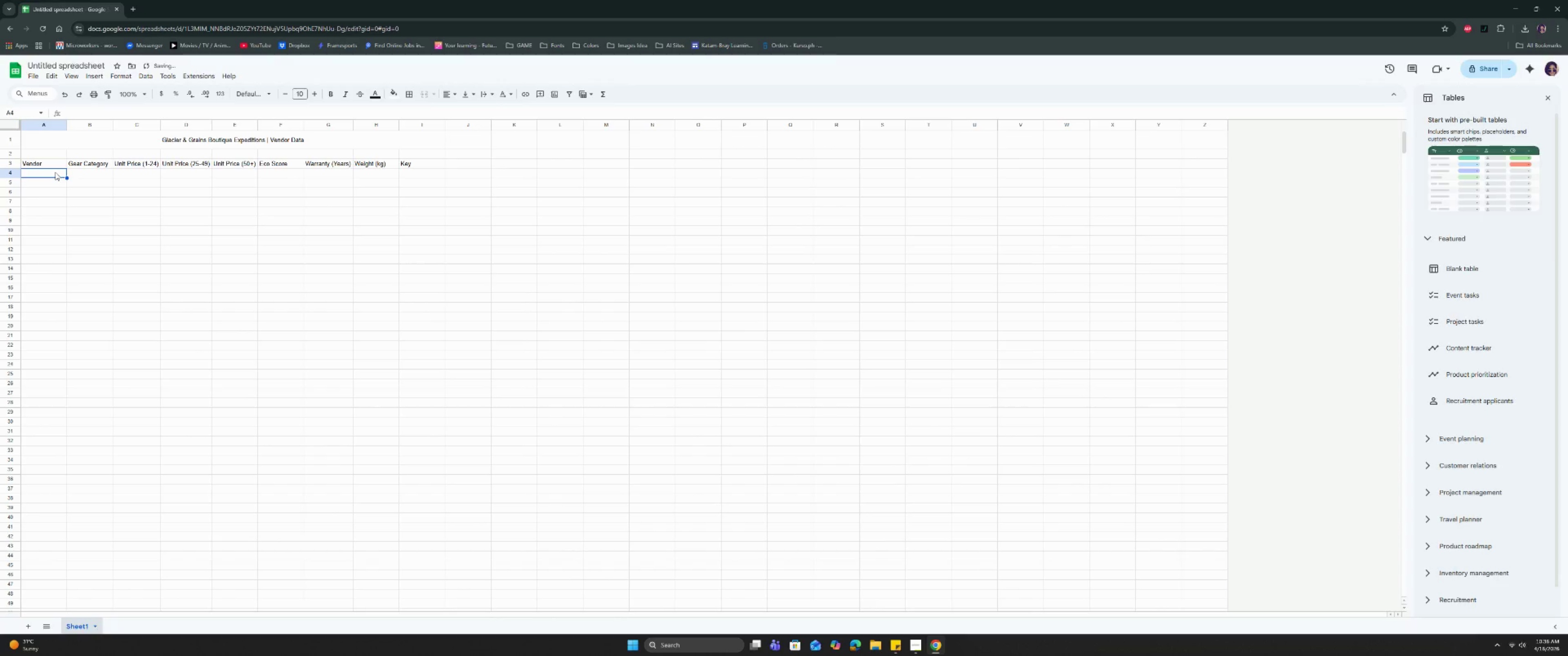 
type(Liberty Muntain)
 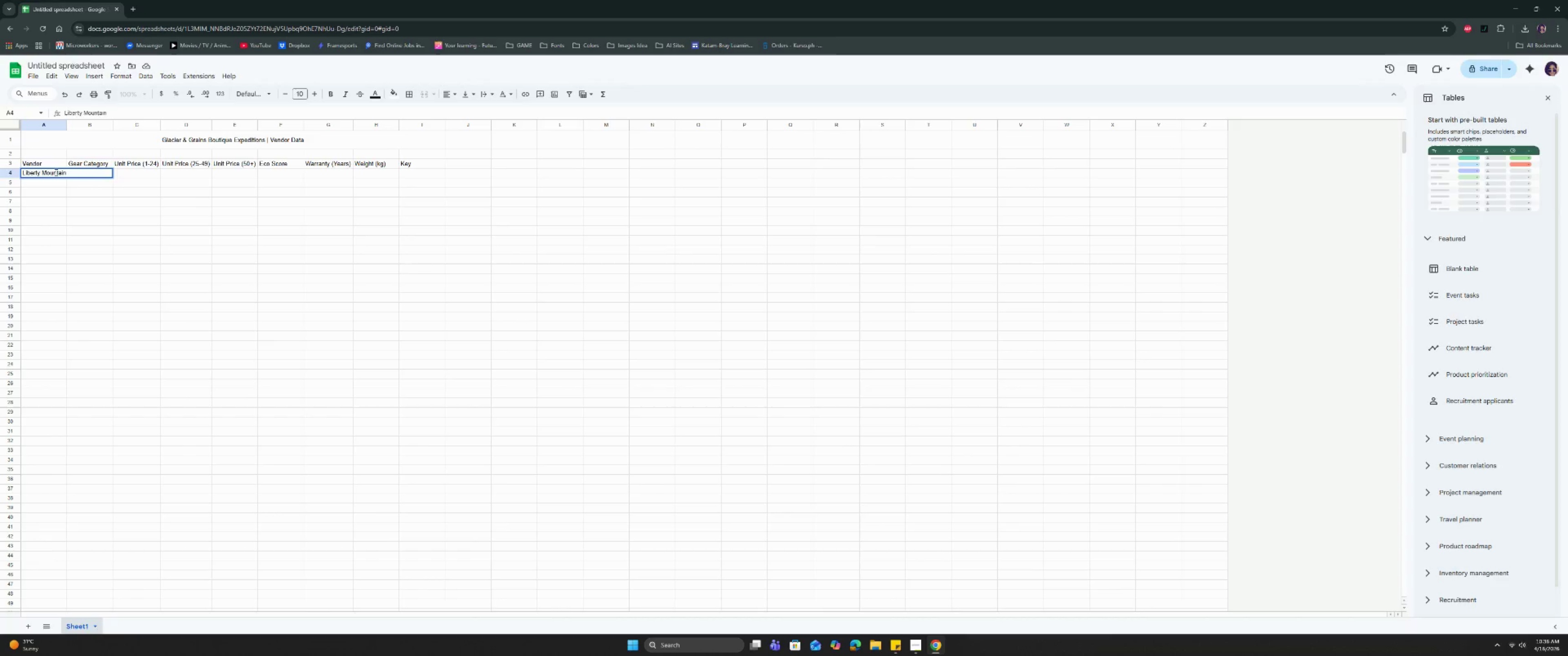 
hold_key(key=O, duration=0.4)
 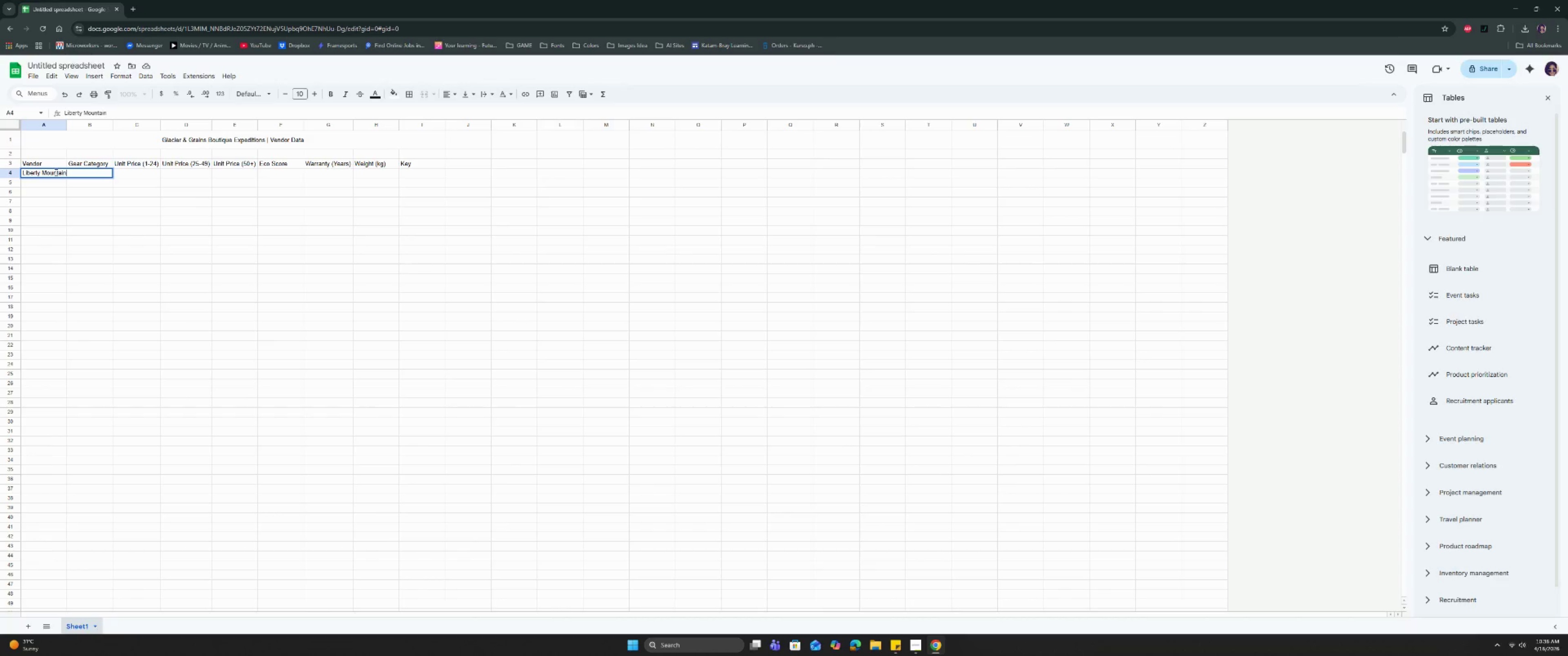 
key(Enter)
 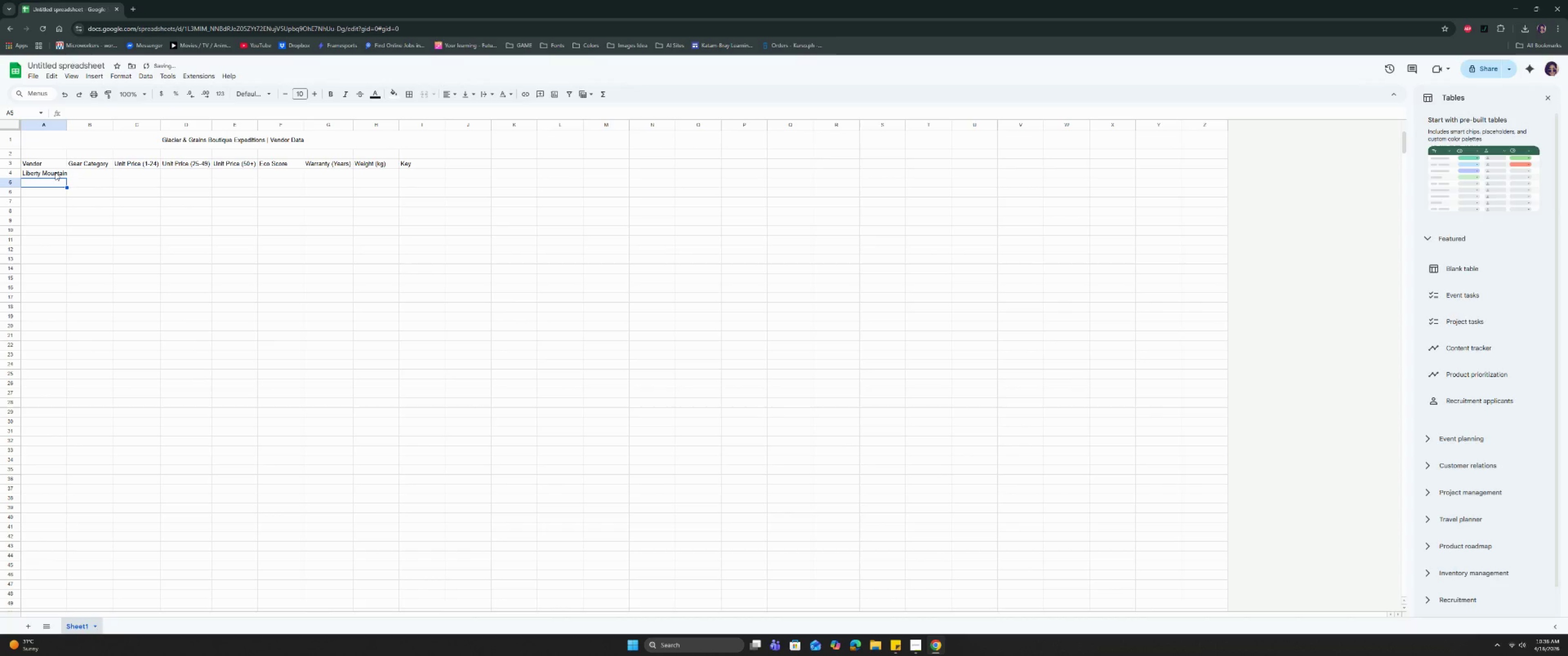 
key(Control+ControlLeft)
 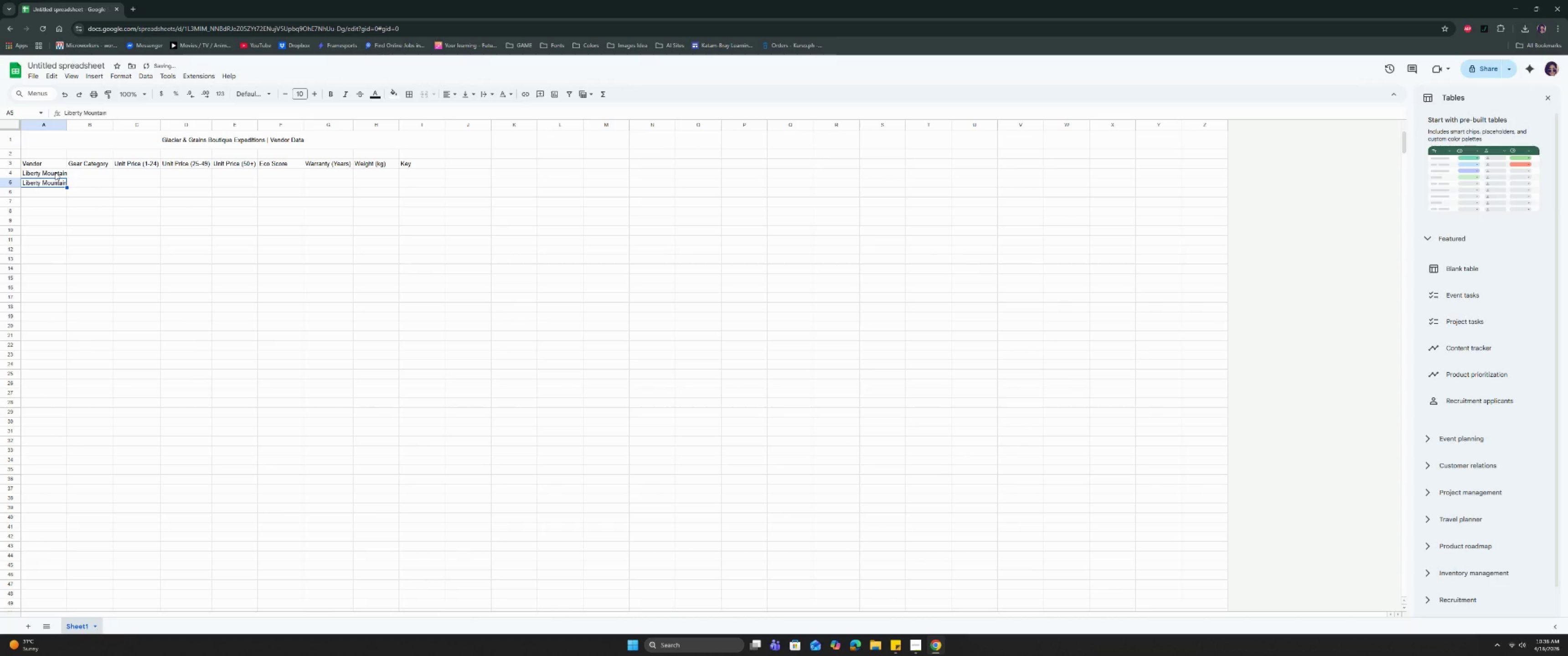 
key(Control+D)
 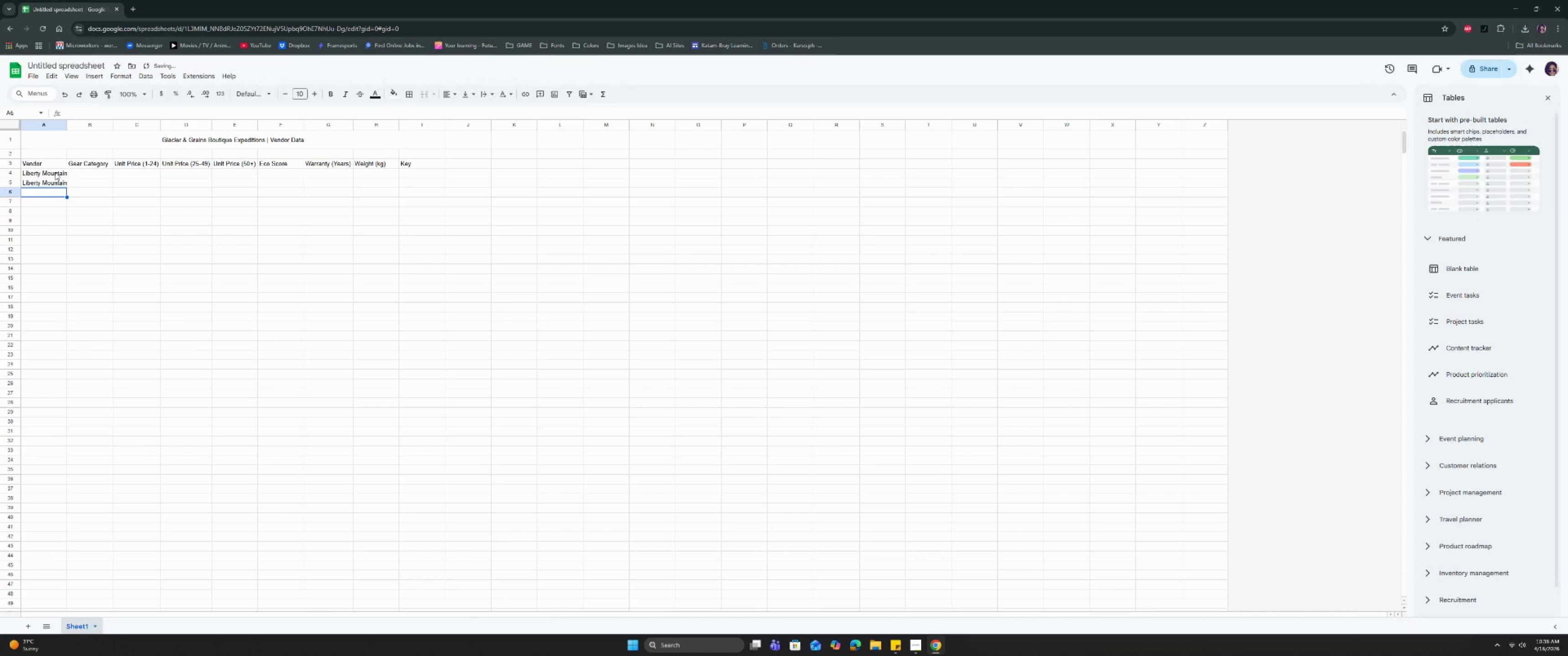 
key(ArrowDown)
 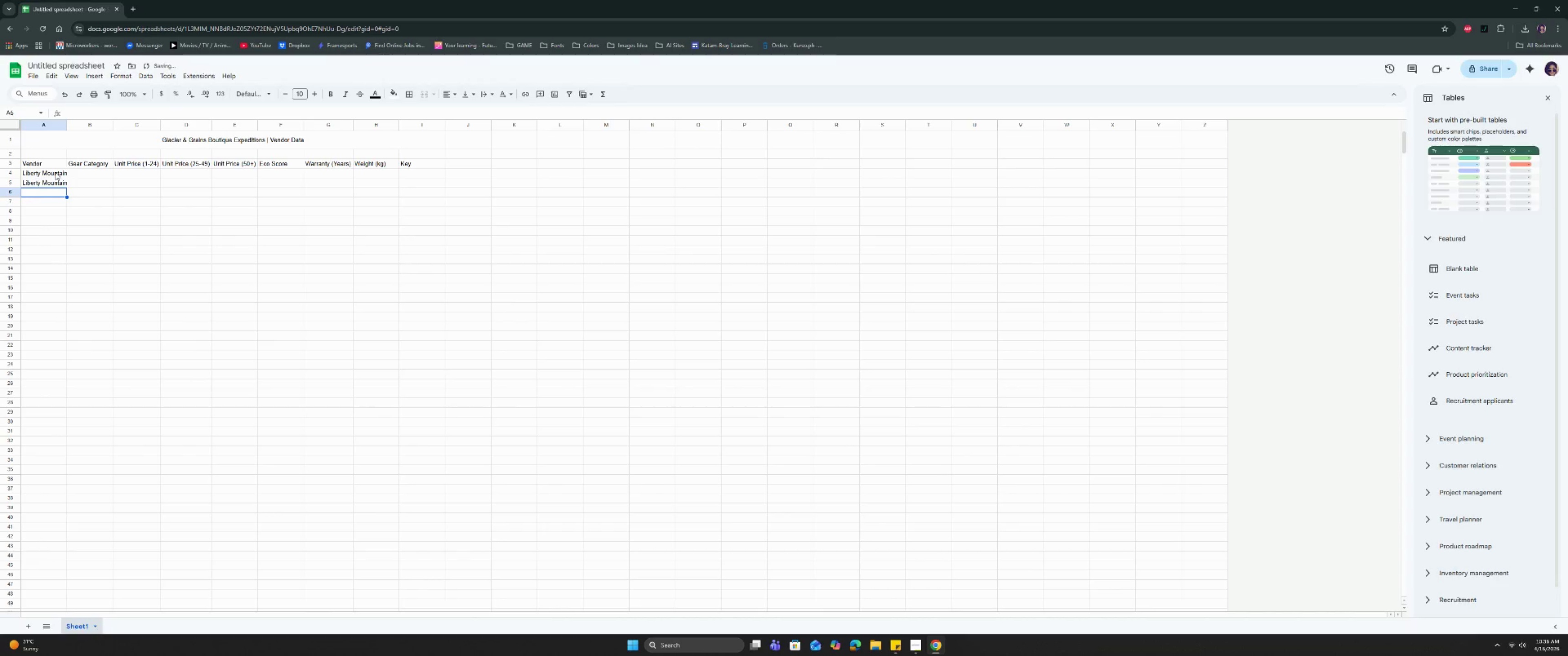 
key(Control+ControlLeft)
 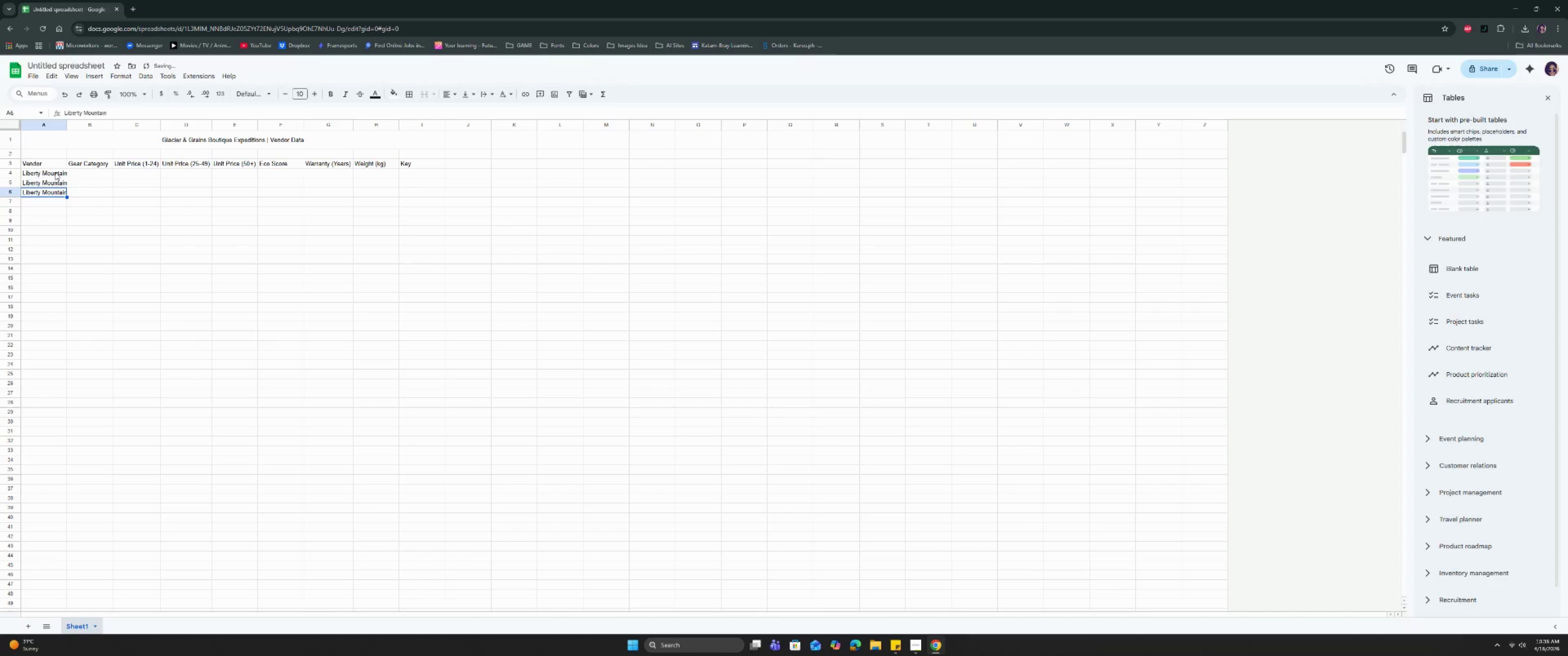 
key(Control+D)
 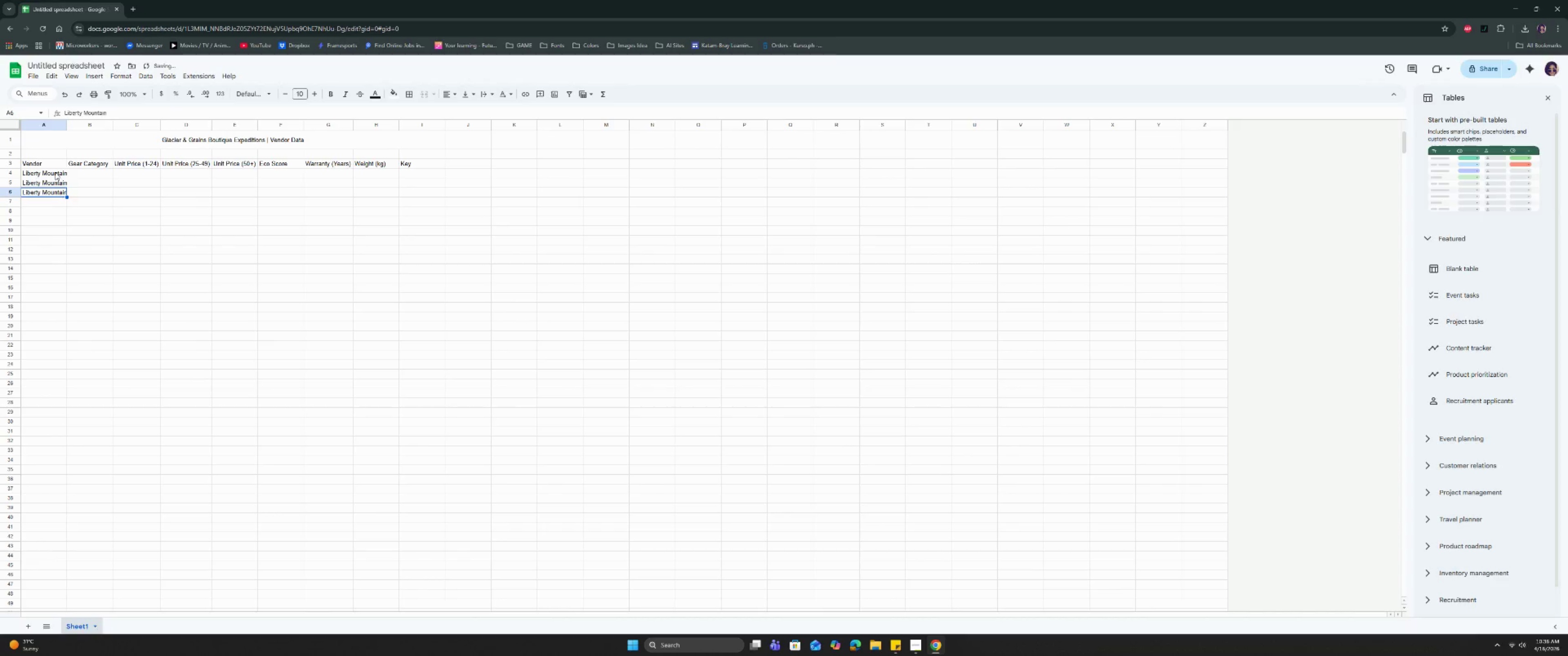 
key(ArrowRight)
 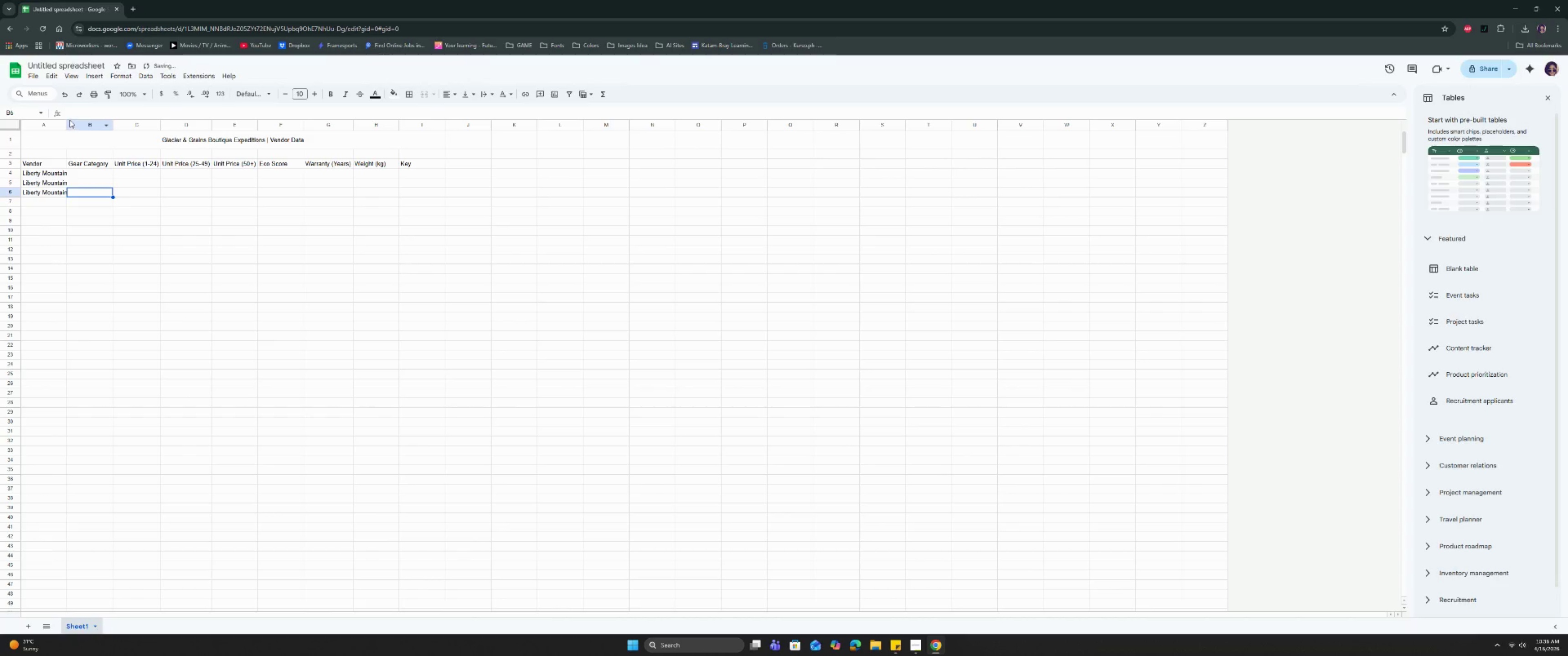 
left_click_drag(start_coordinate=[67, 125], to_coordinate=[72, 127])
 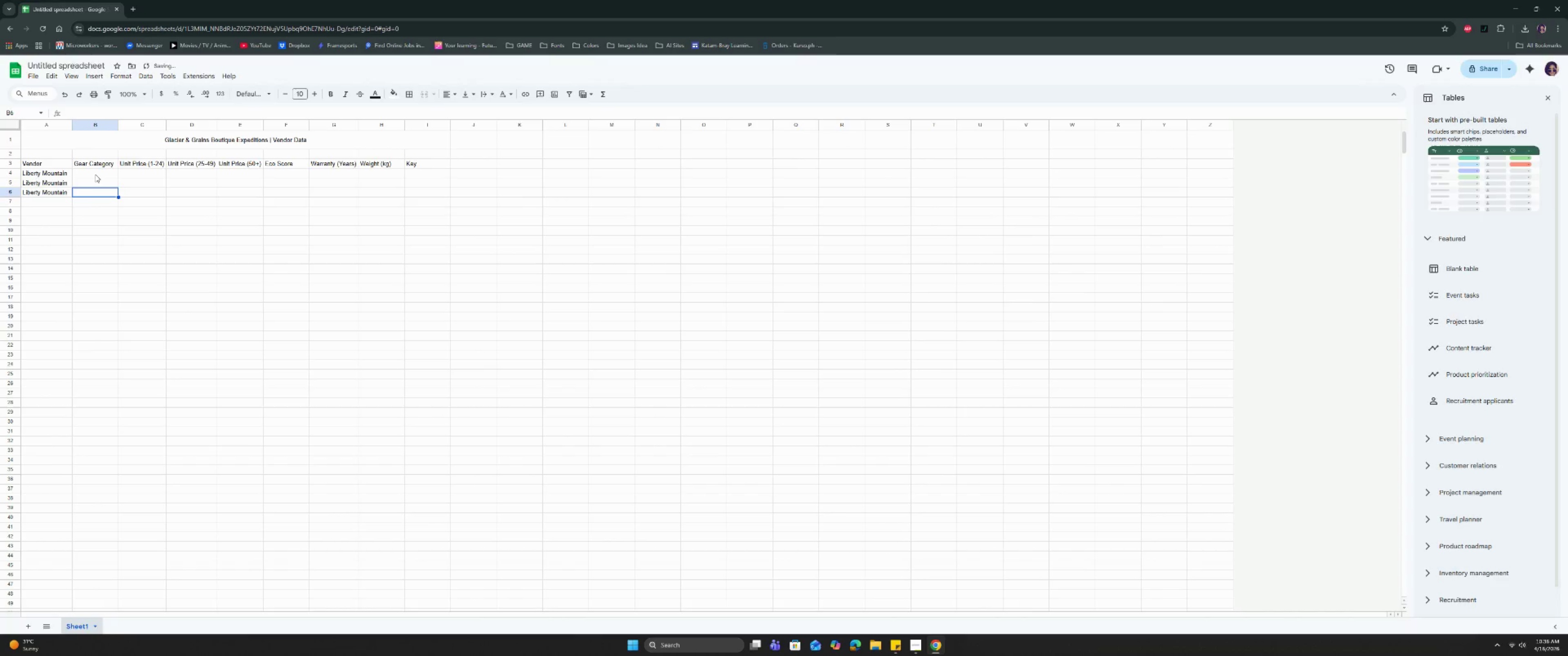 
left_click([96, 171])
 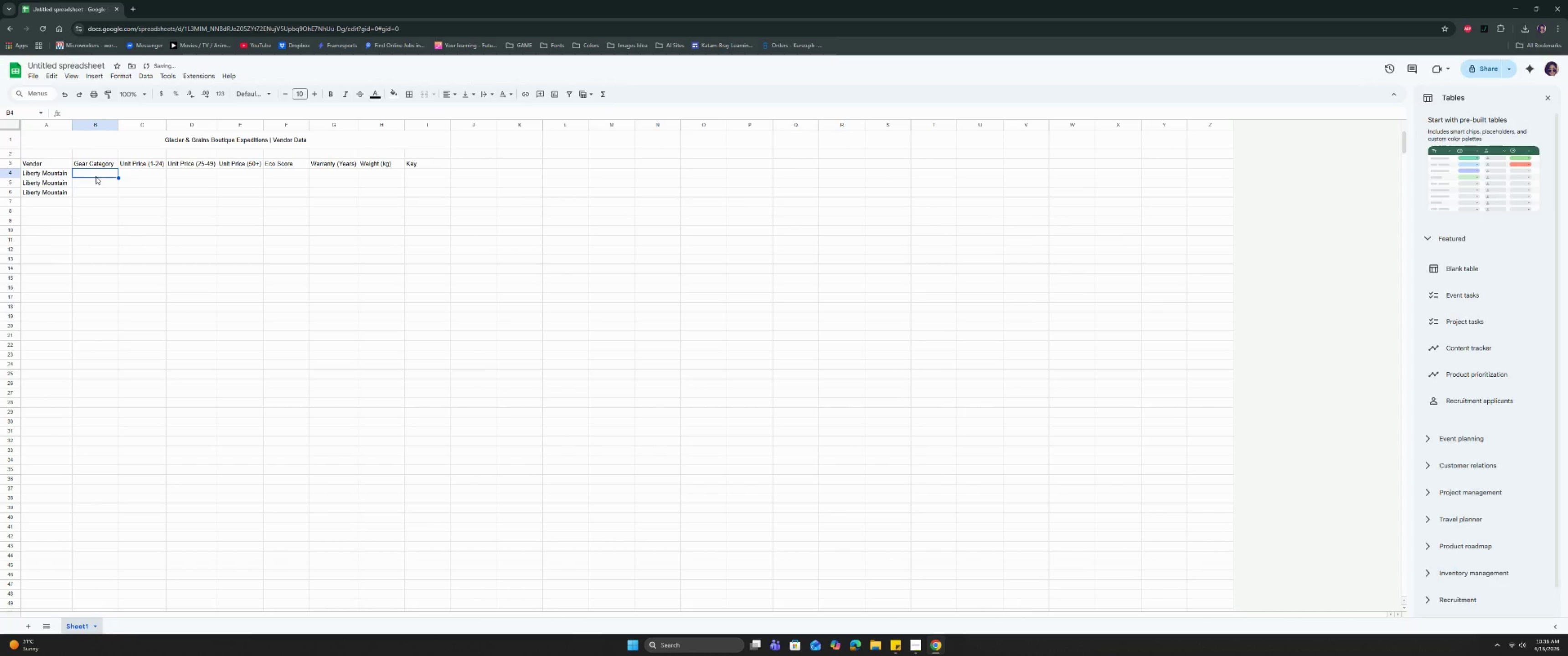 
key(ArrowDown)
 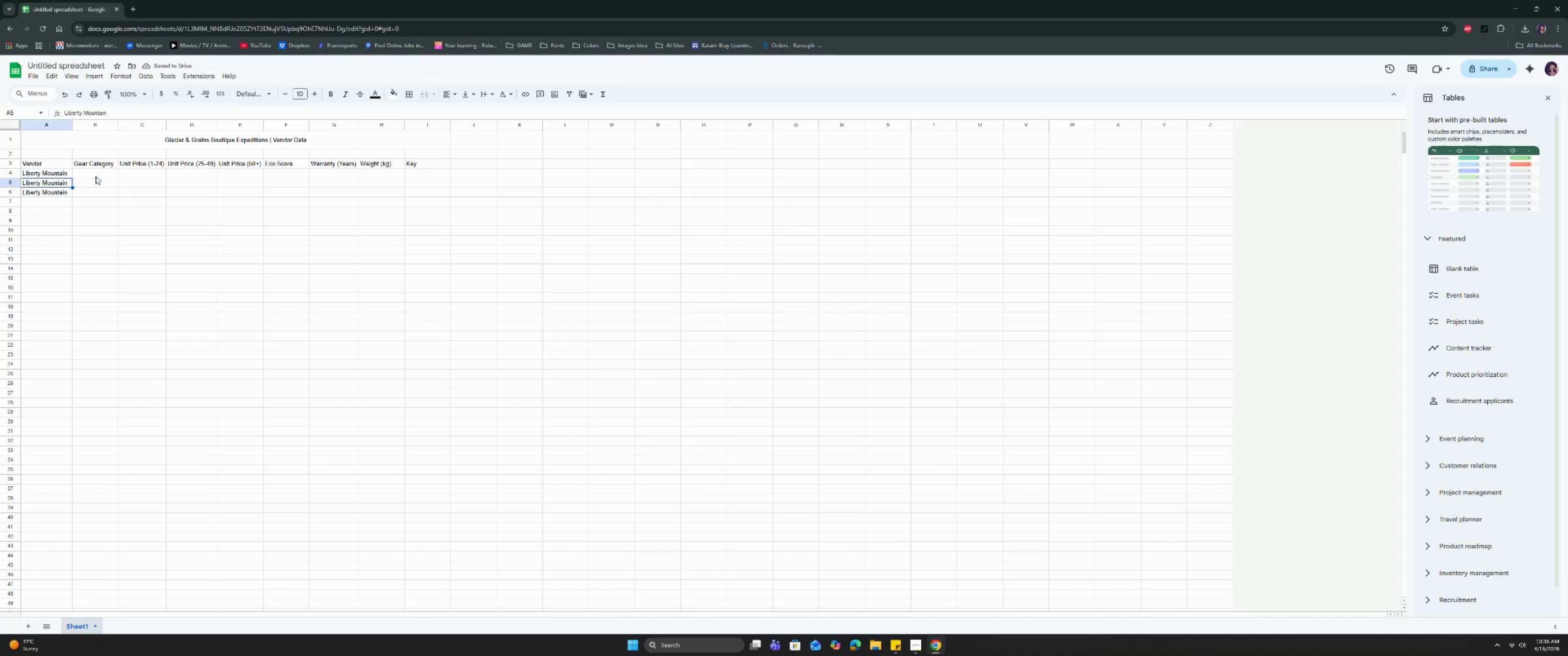 
key(ArrowLeft)
 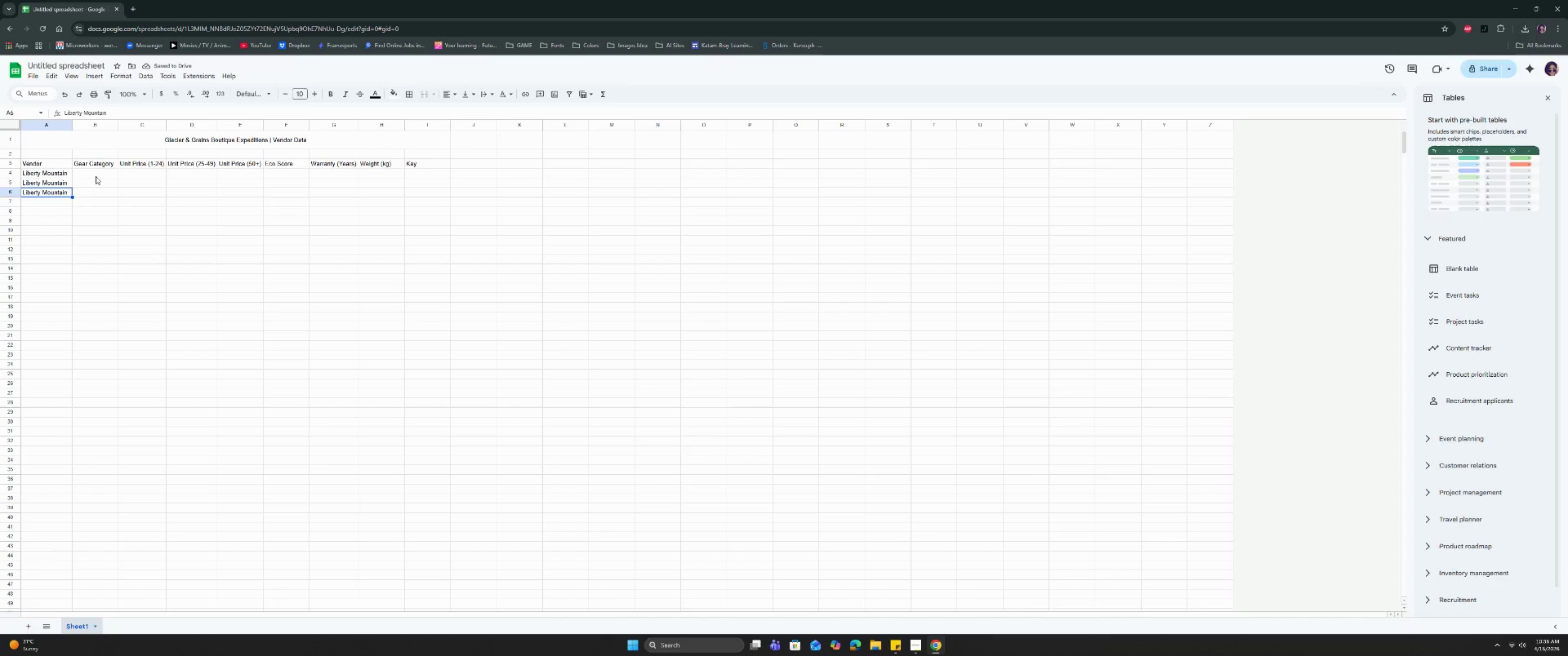 
key(ArrowDown)
 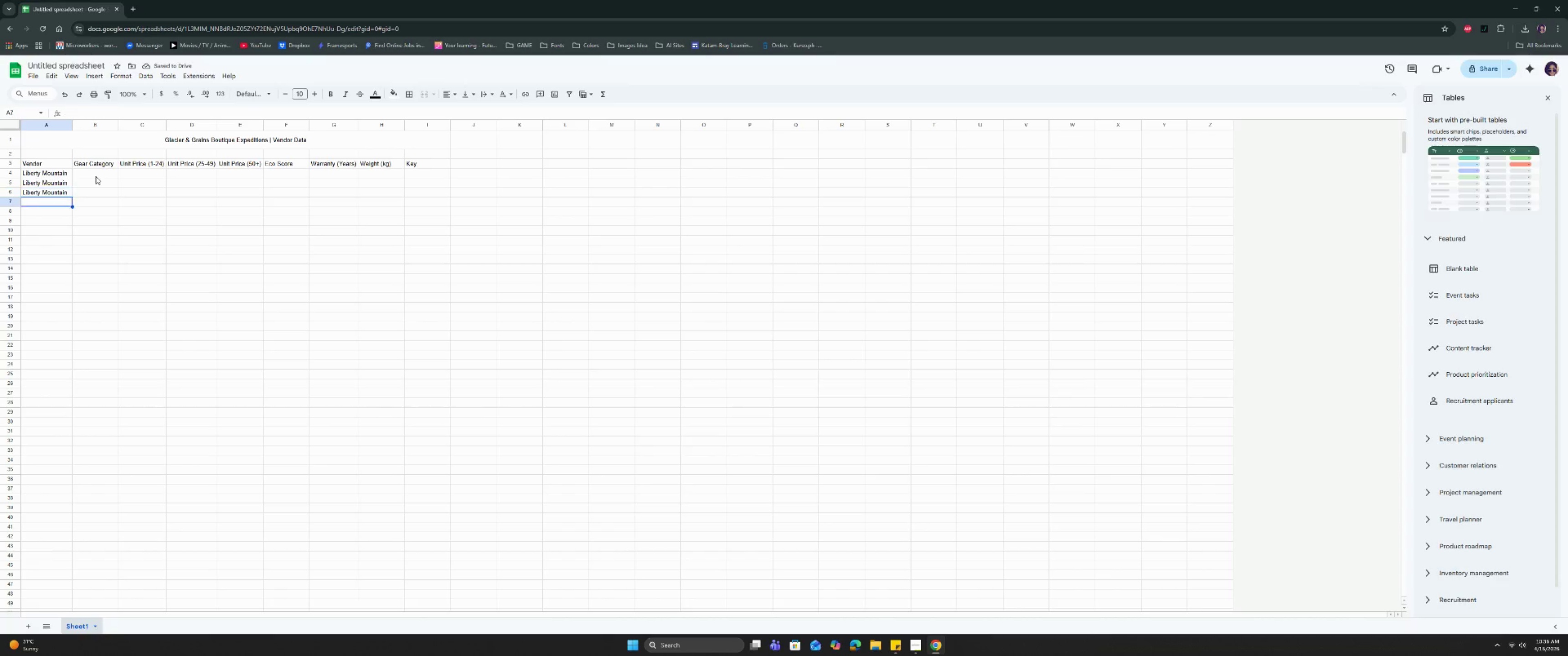 
key(ArrowDown)
 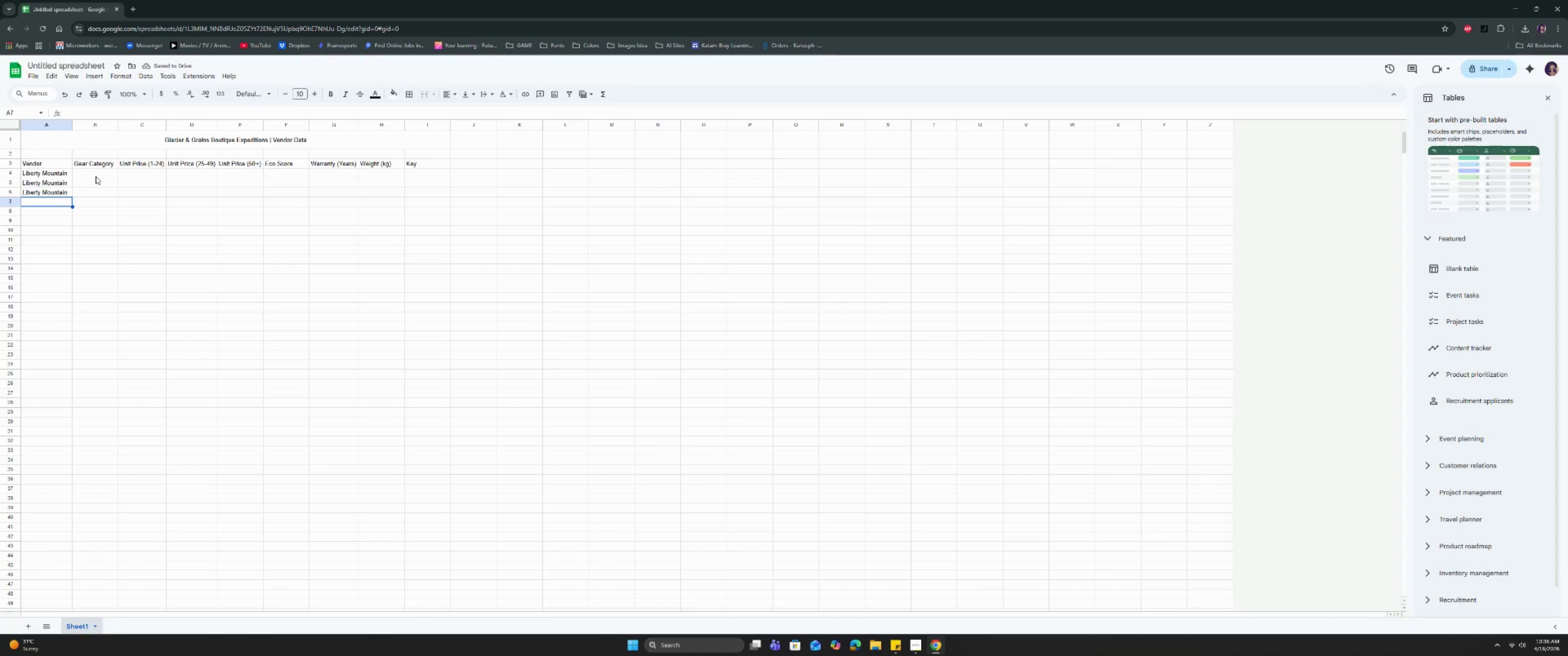 
type(Sportsman's Supply Inc.)
 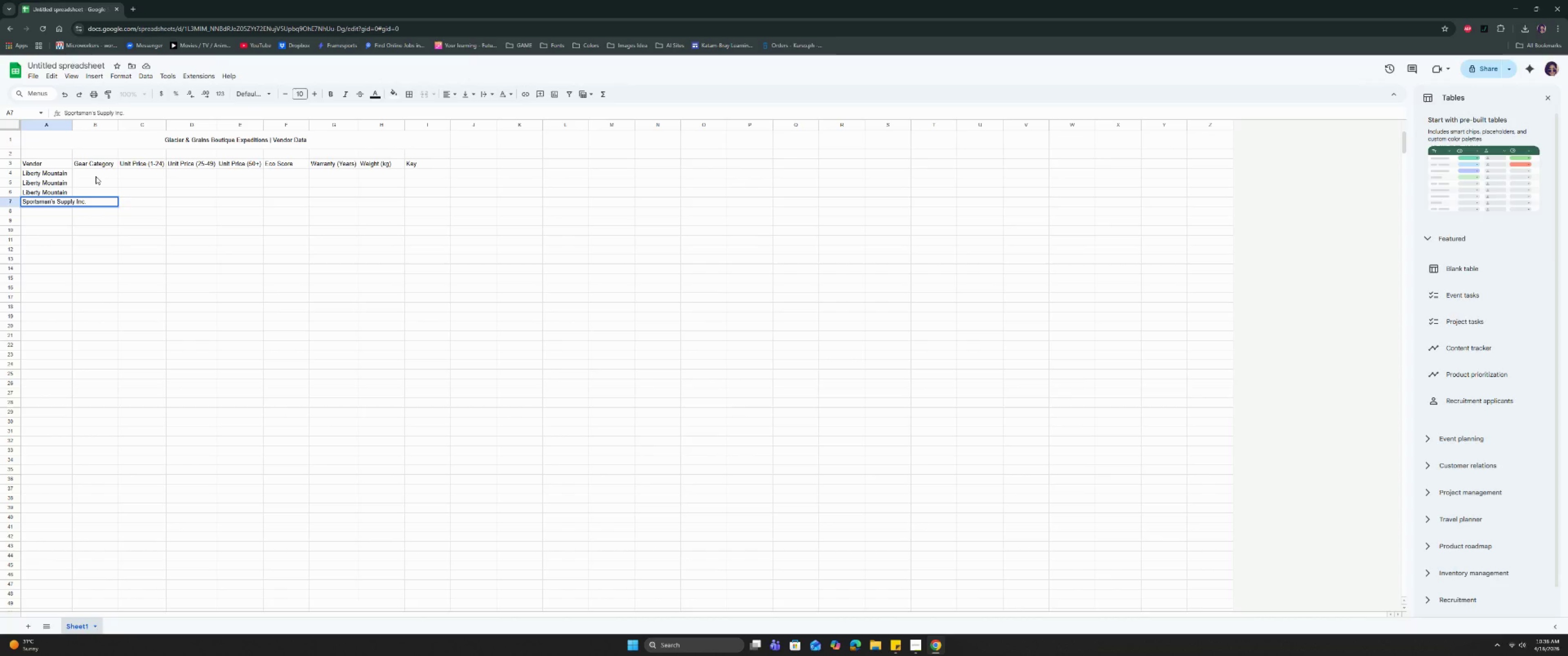 
key(Enter)
 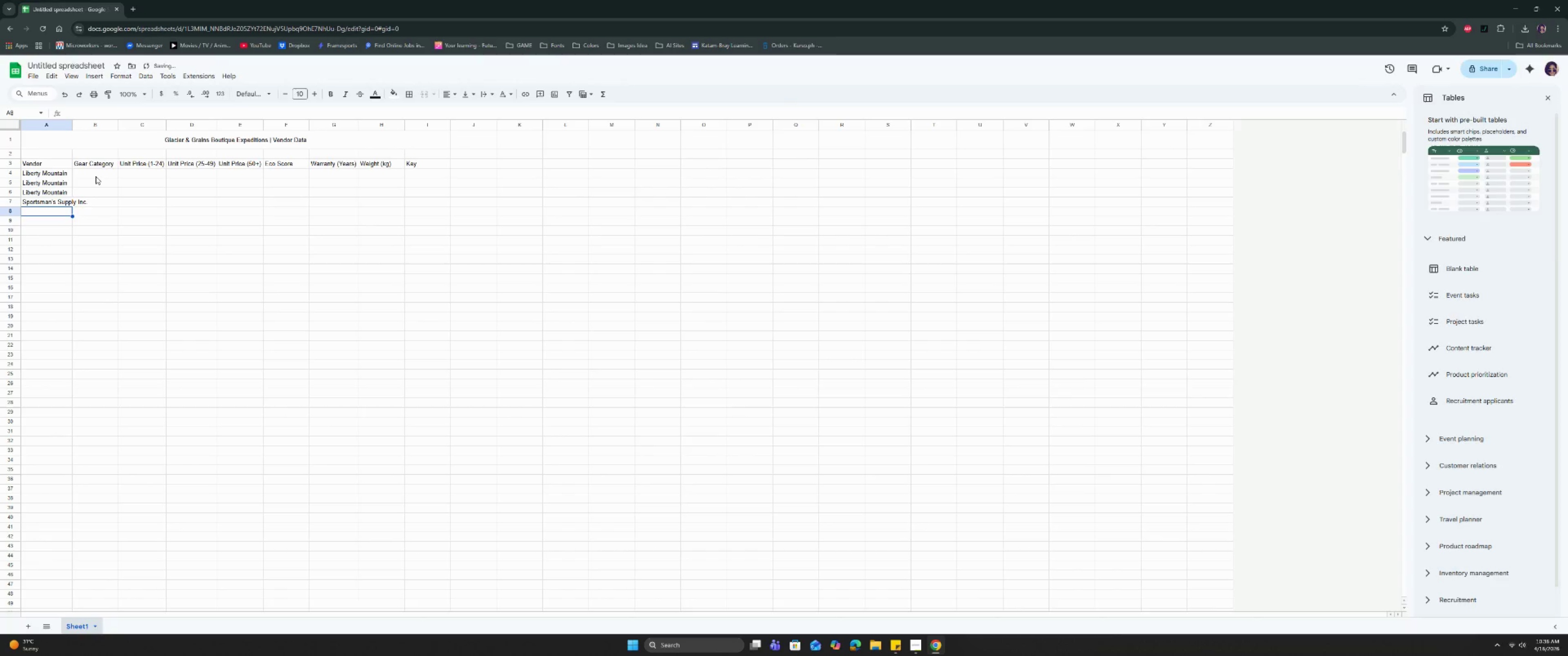 
key(Control+ControlLeft)
 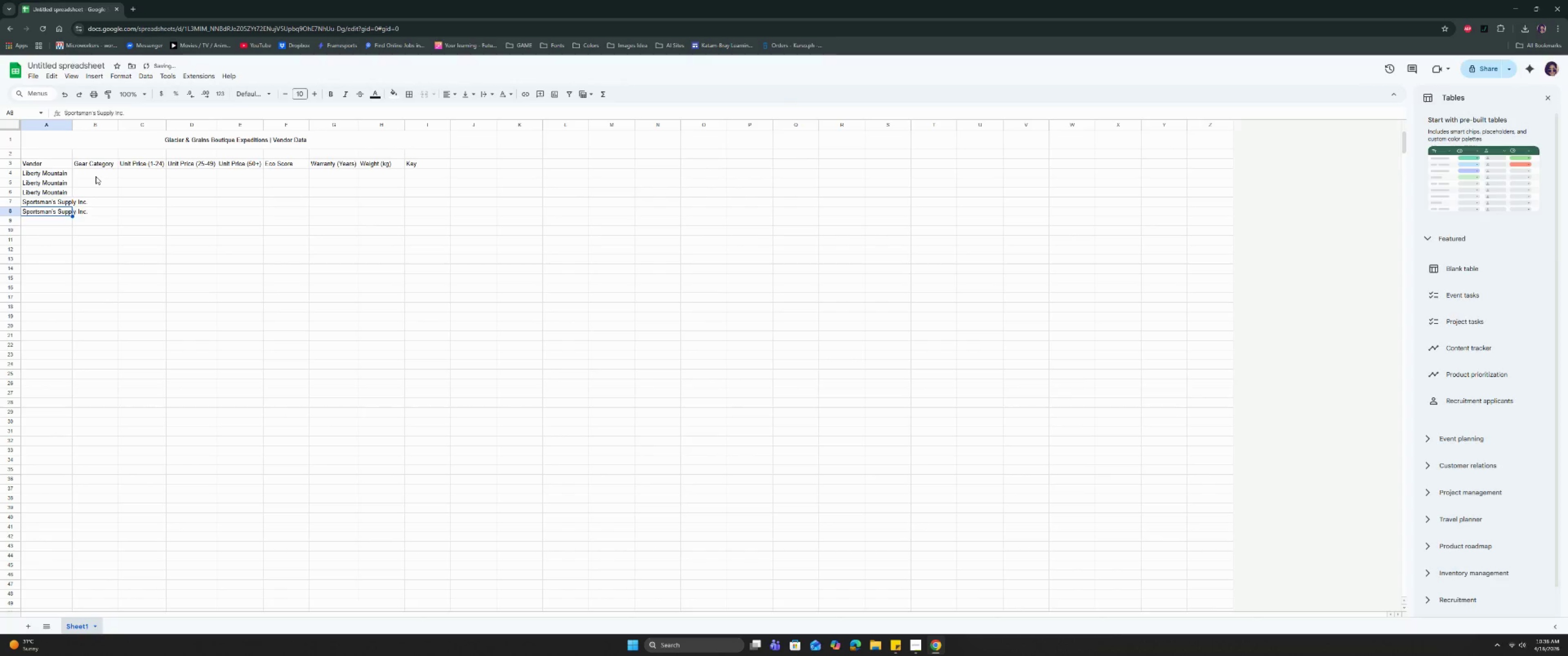 
key(Control+D)
 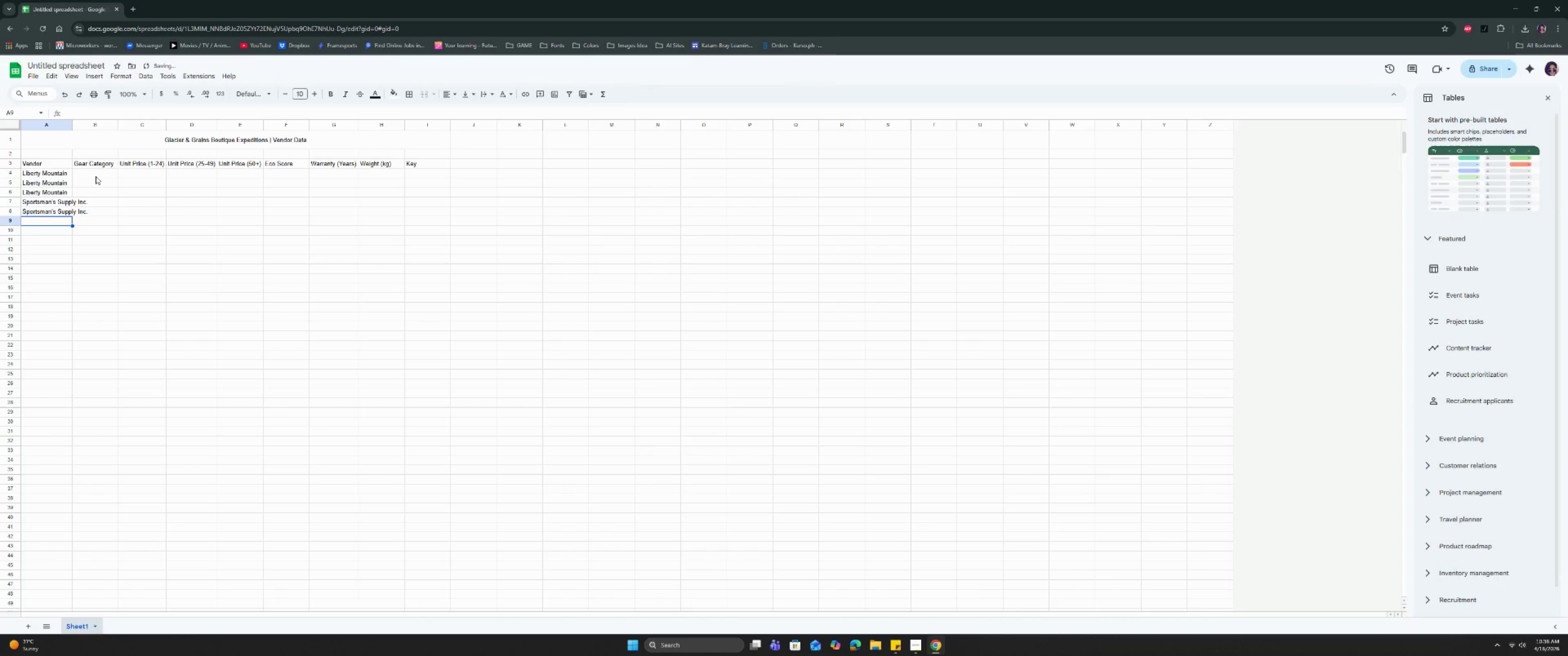 
key(ArrowDown)
 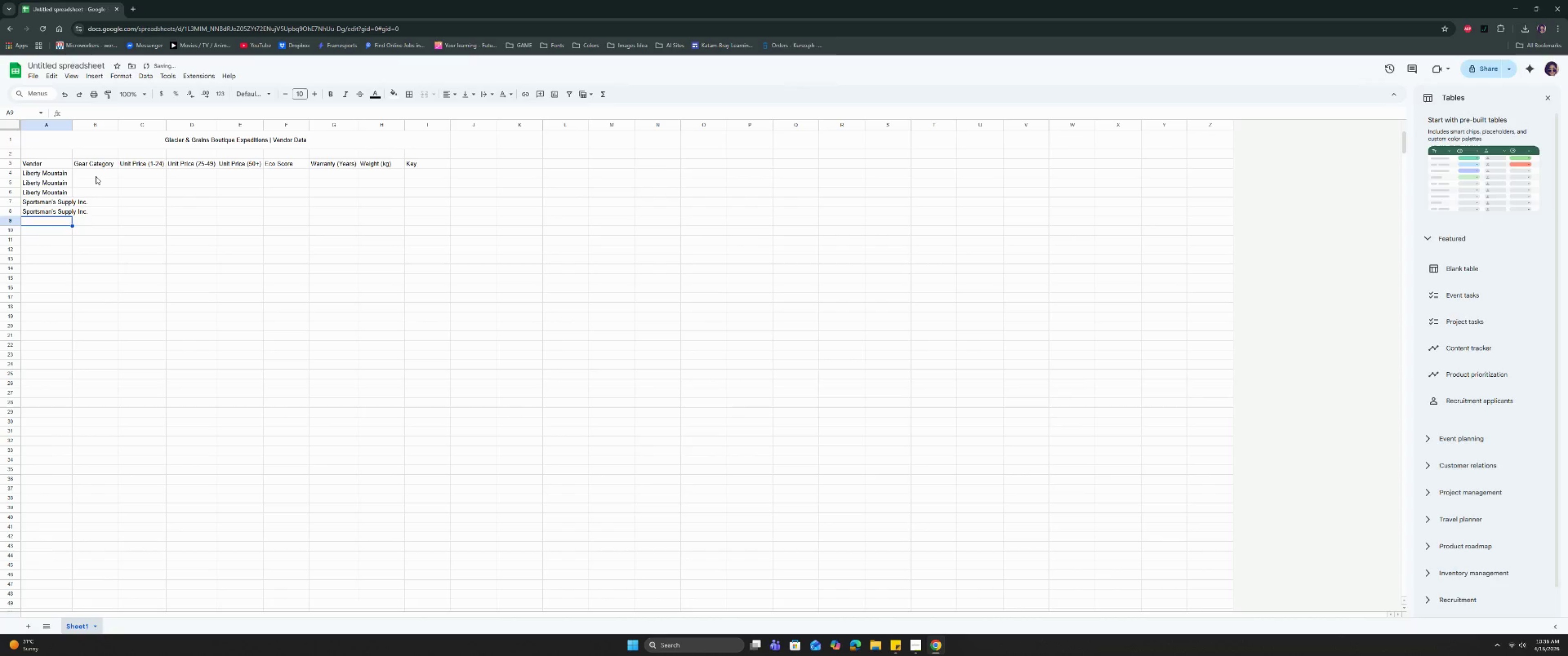 
key(Control+D)
 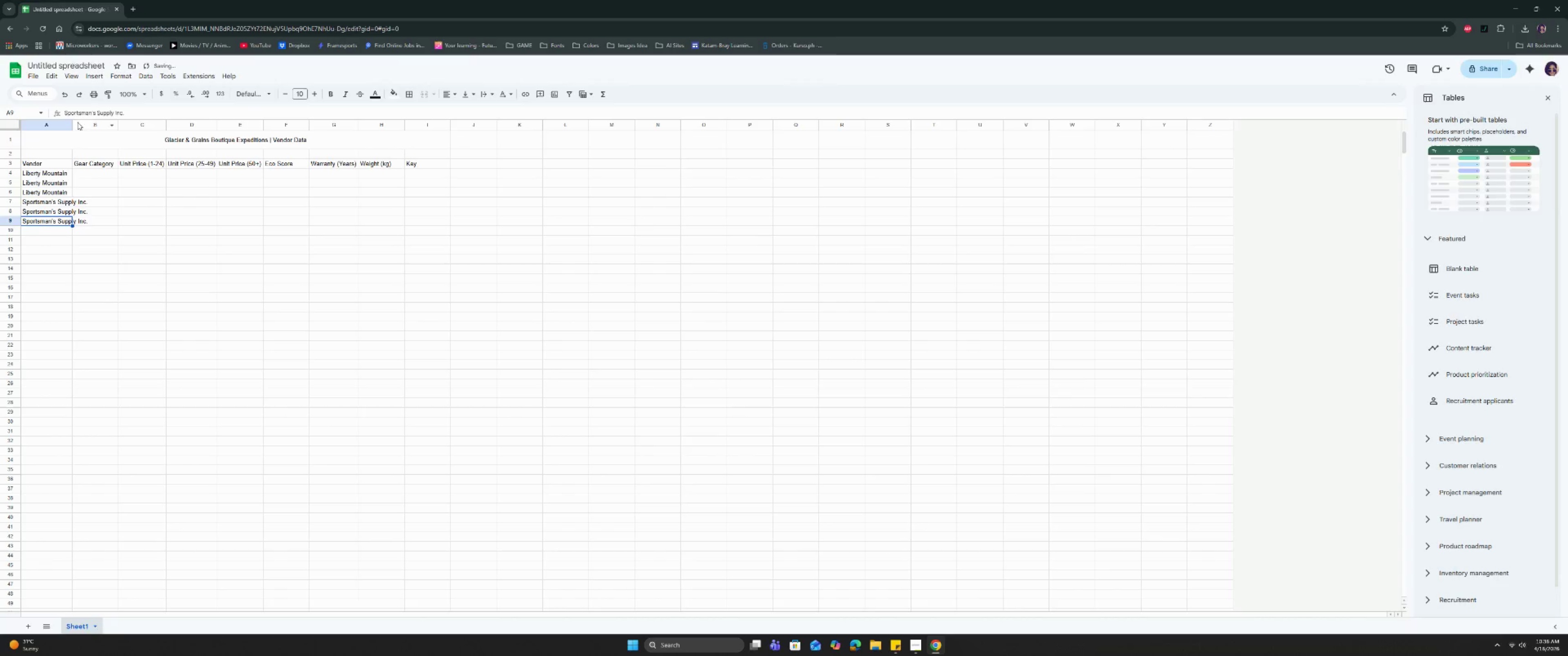 
double_click([73, 127])
 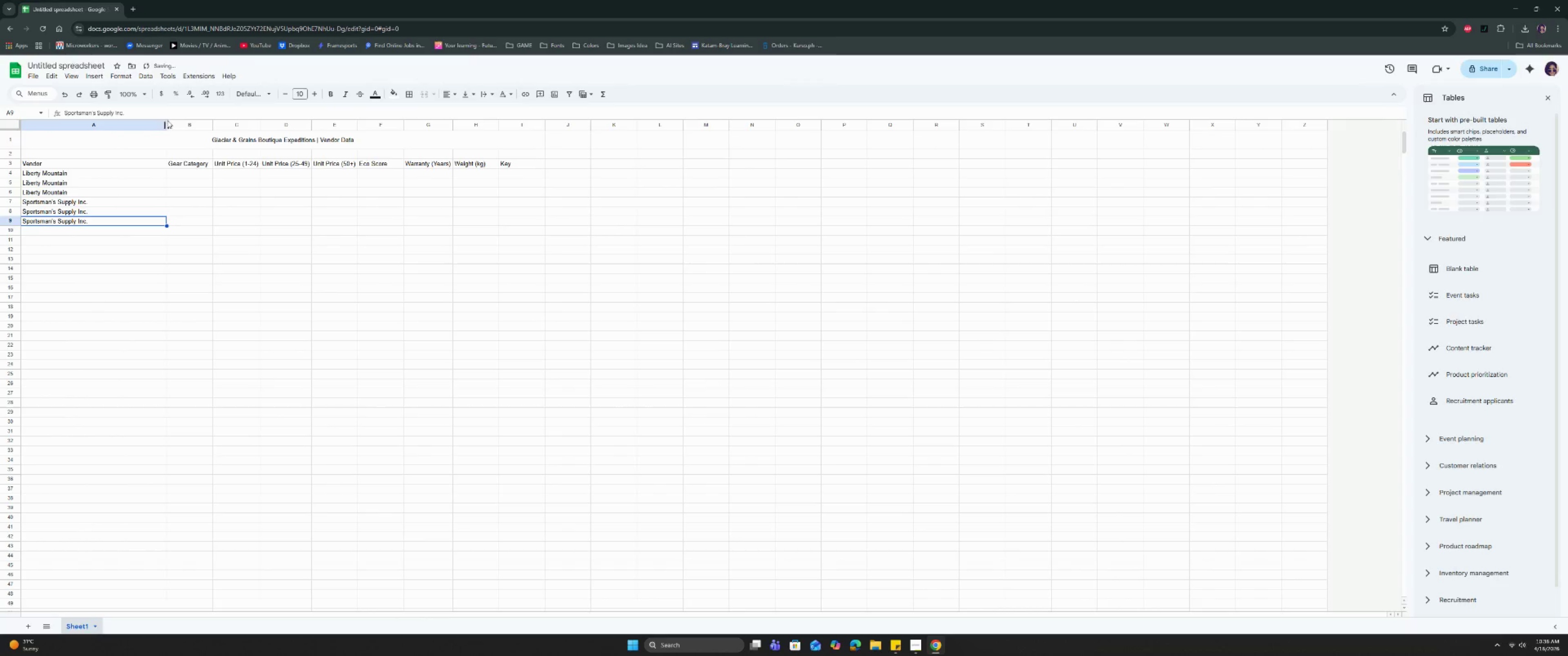 
left_click_drag(start_coordinate=[165, 124], to_coordinate=[89, 135])
 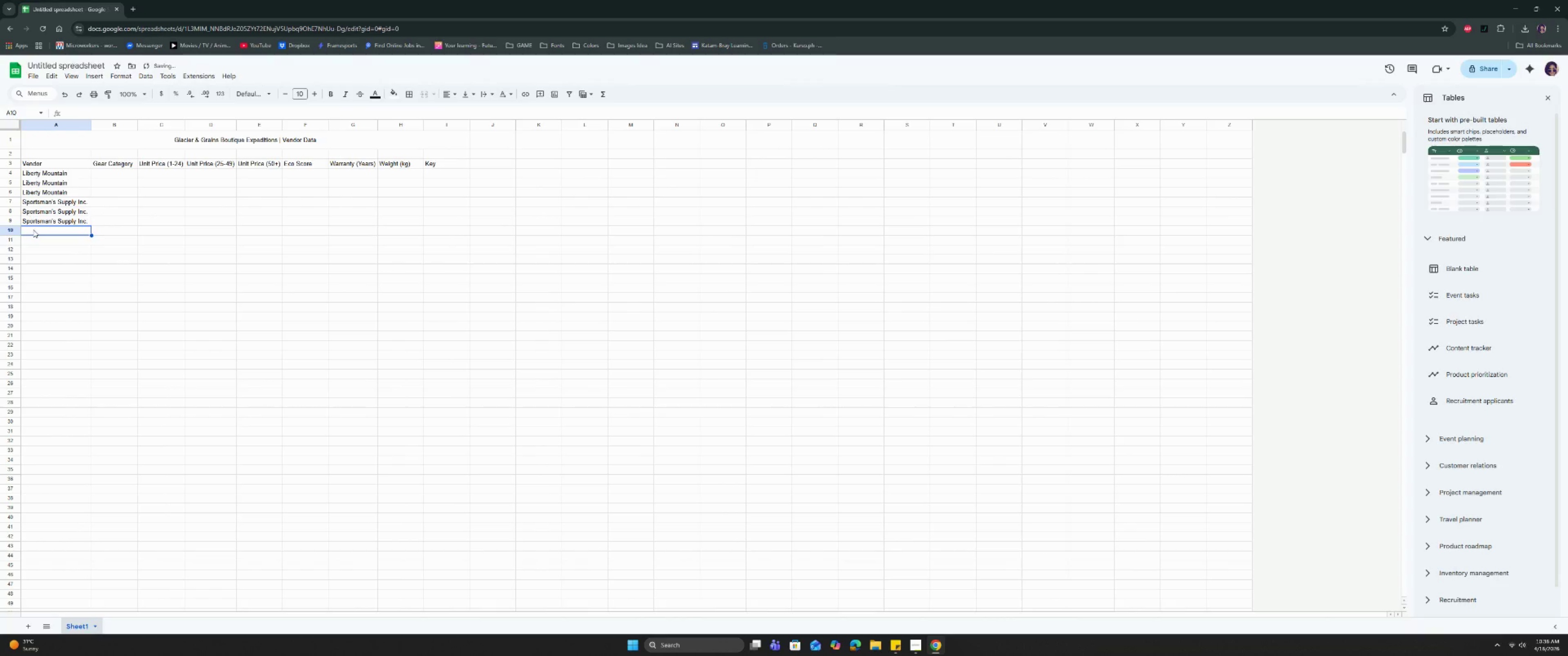 
type(Outdoour )
key(Backspace)
key(Backspace)
key(Backspace)
key(Backspace)
 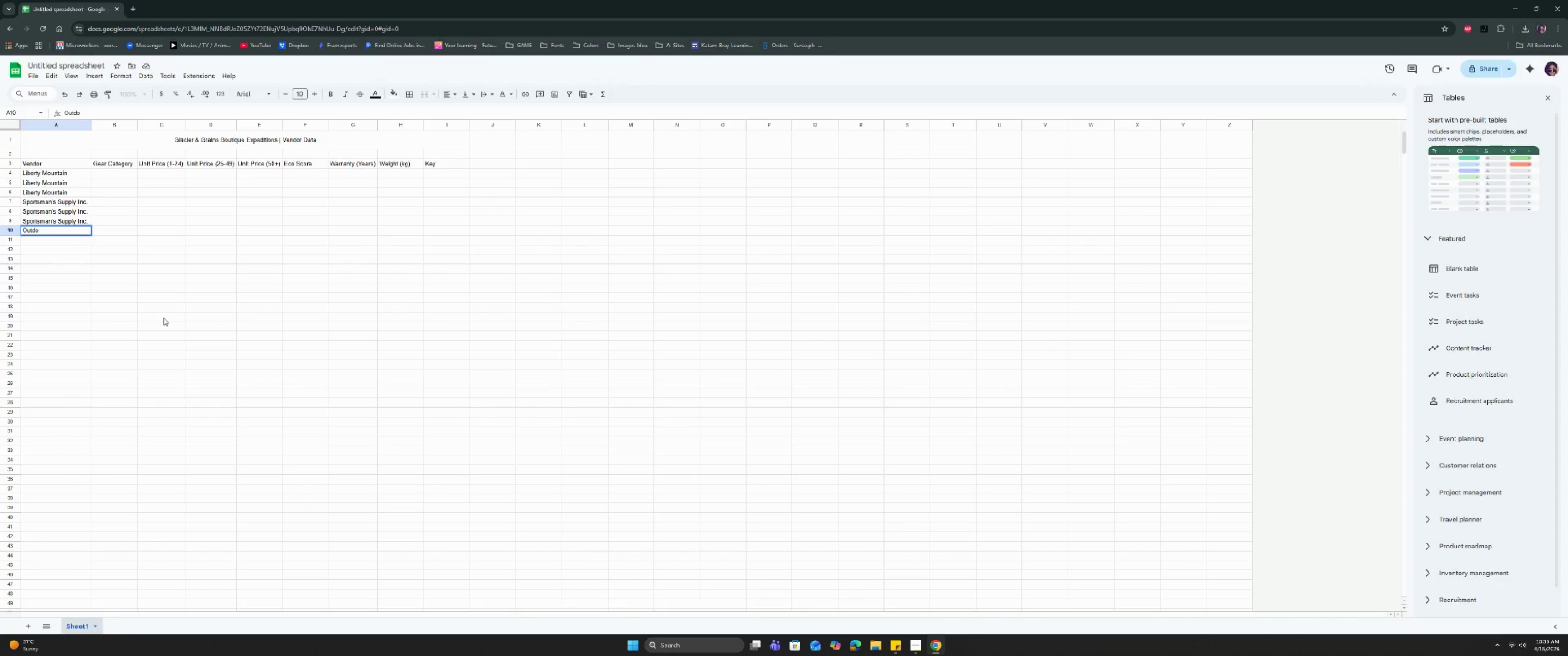 
type(or Prolink)
 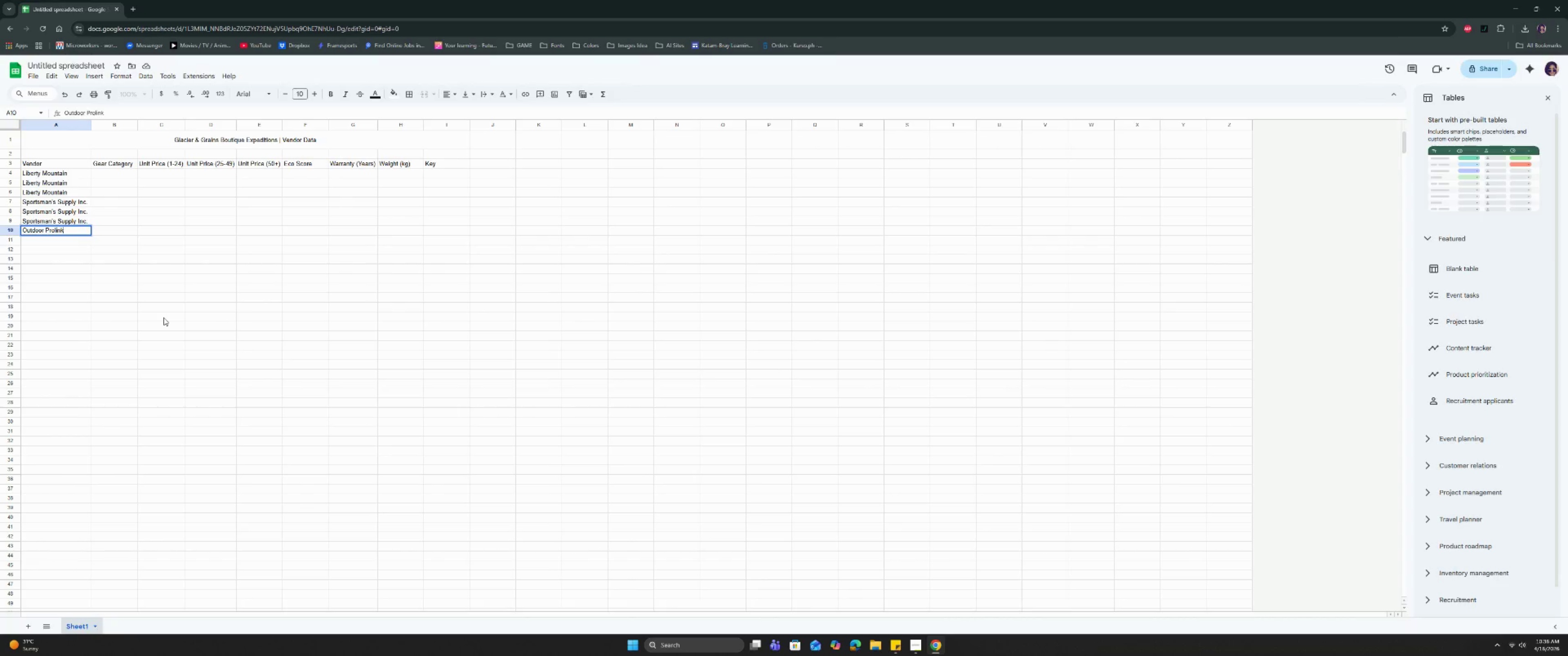 
key(Enter)
 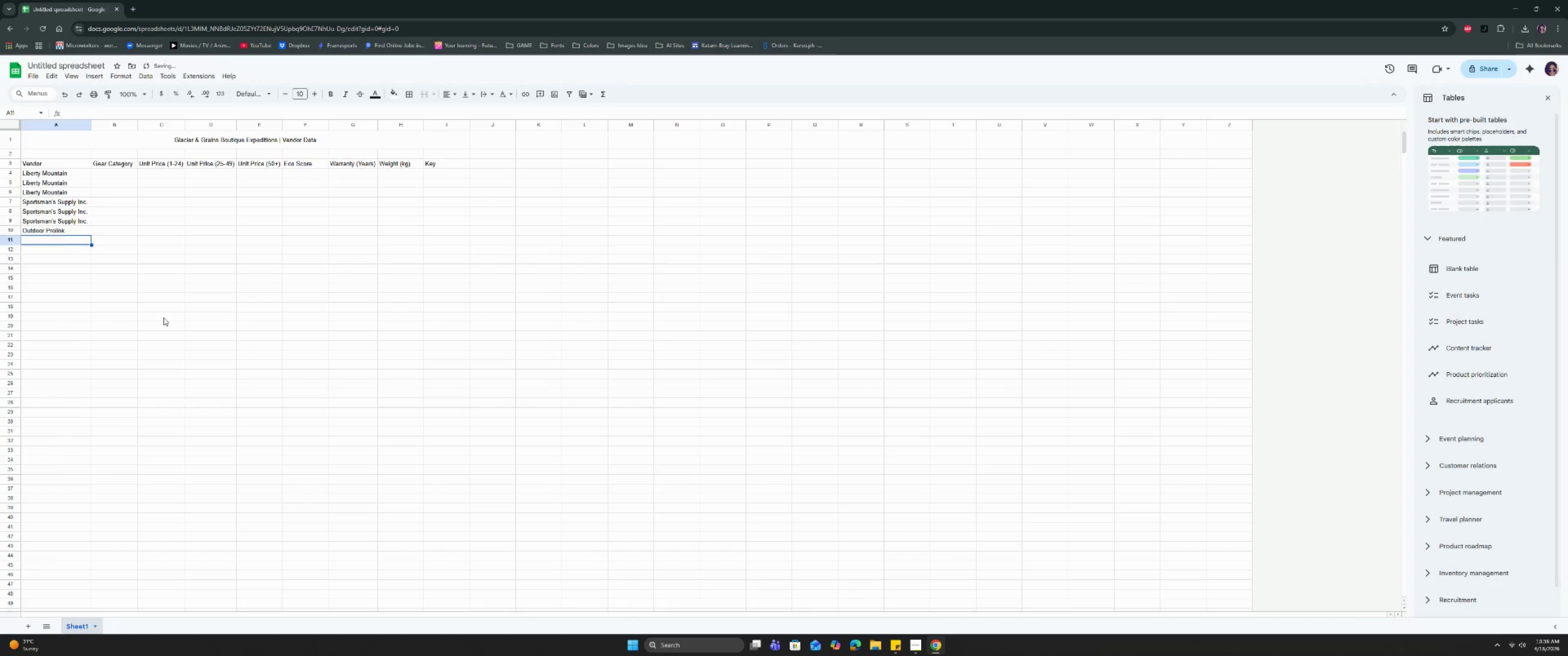 
key(Control+ControlLeft)
 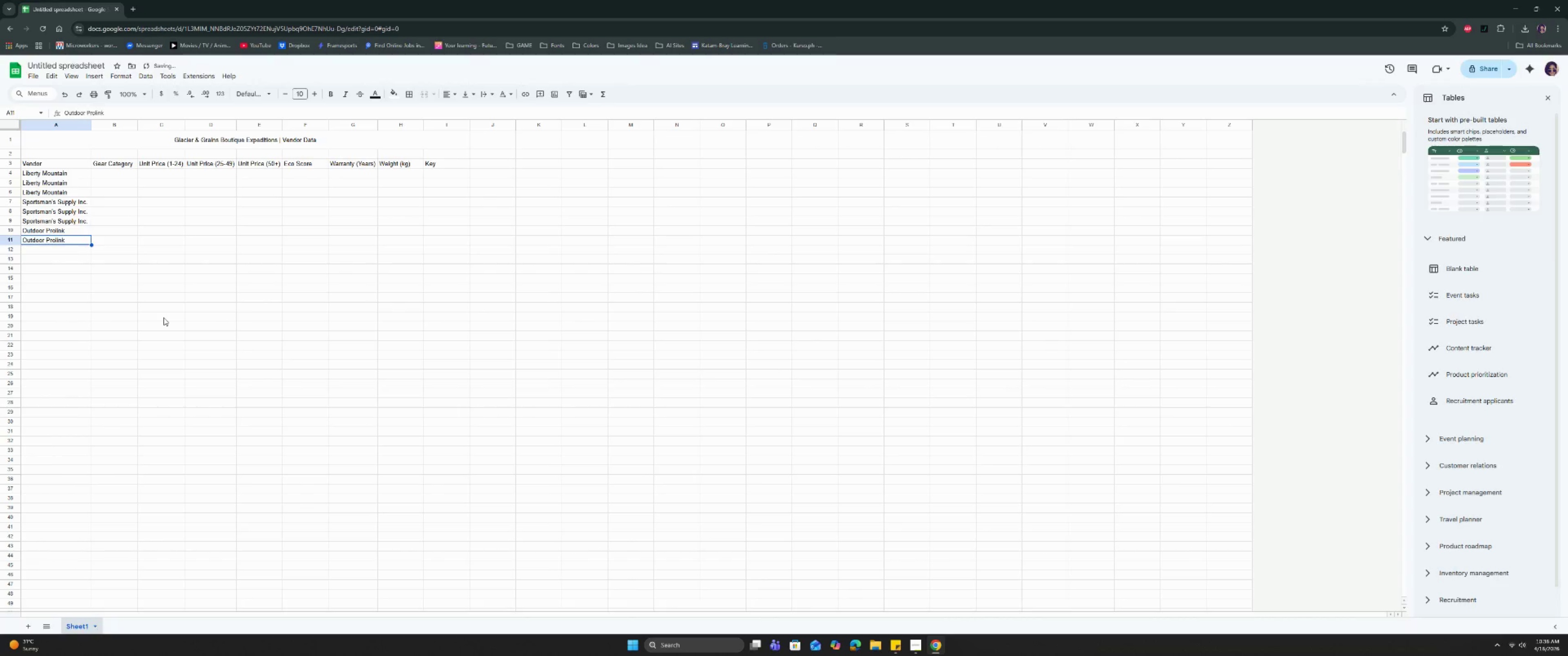 
key(Control+D)
 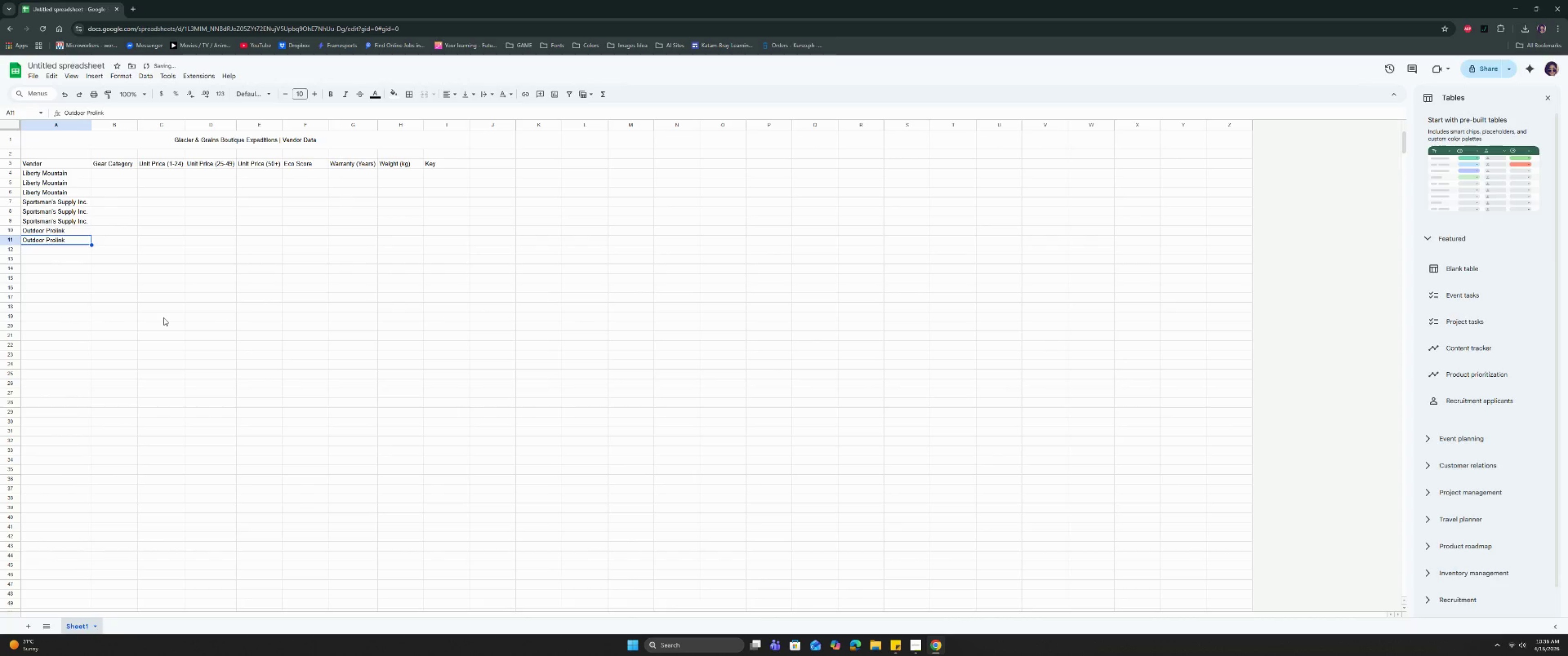 
key(ArrowDown)
 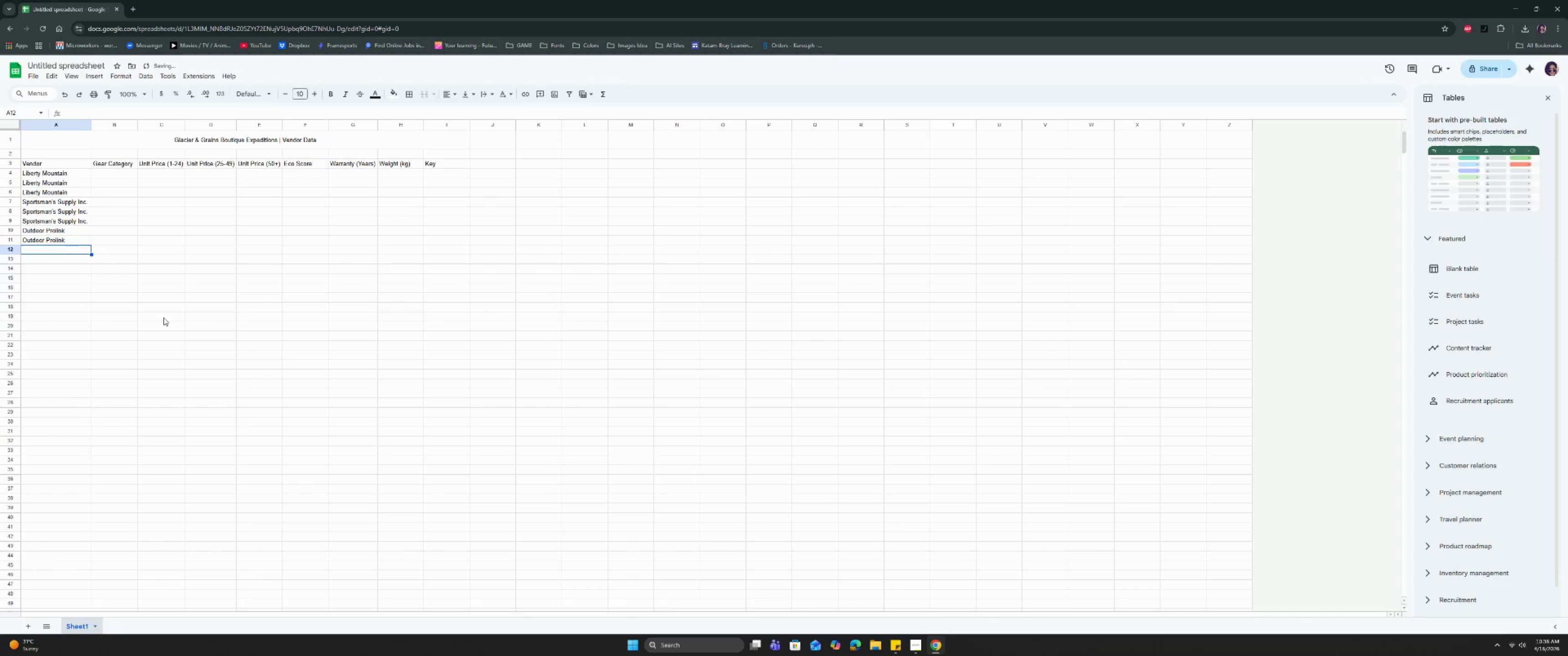 
key(Control+ControlLeft)
 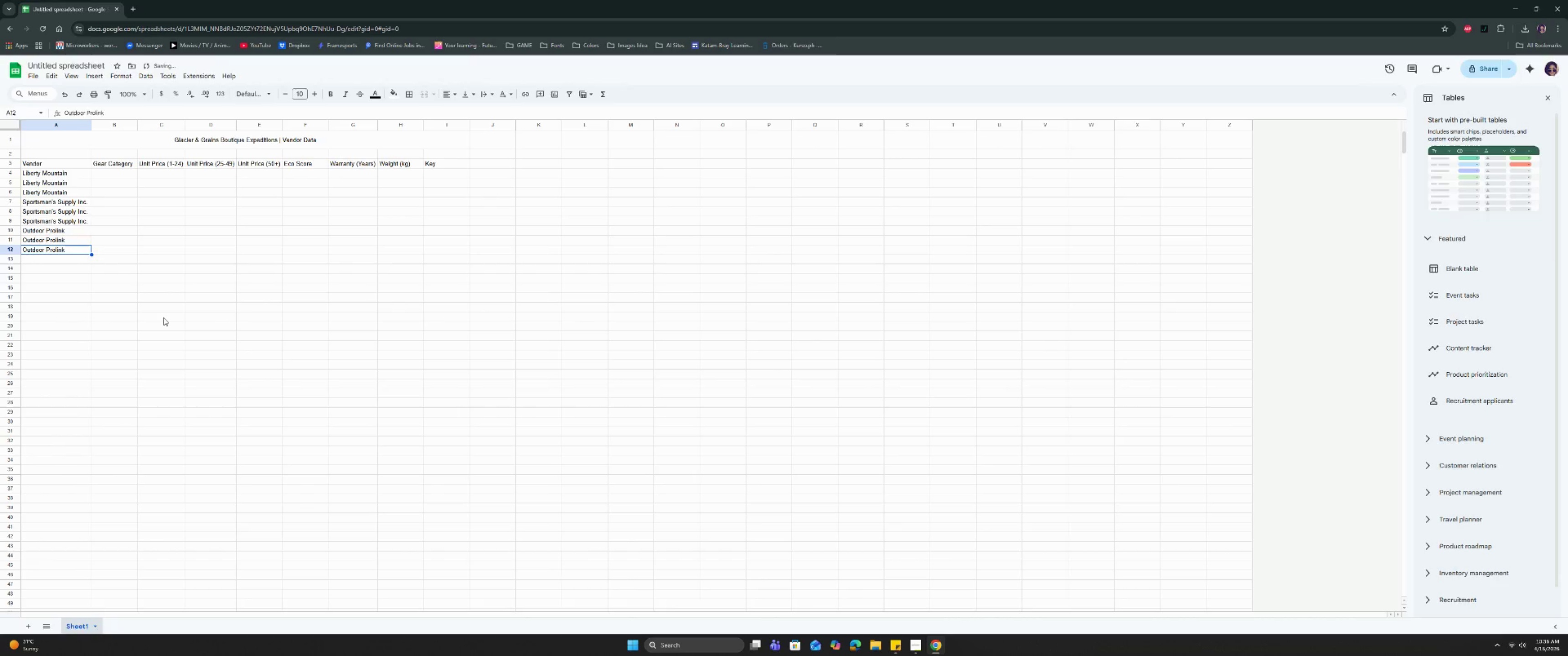 
key(Control+D)
 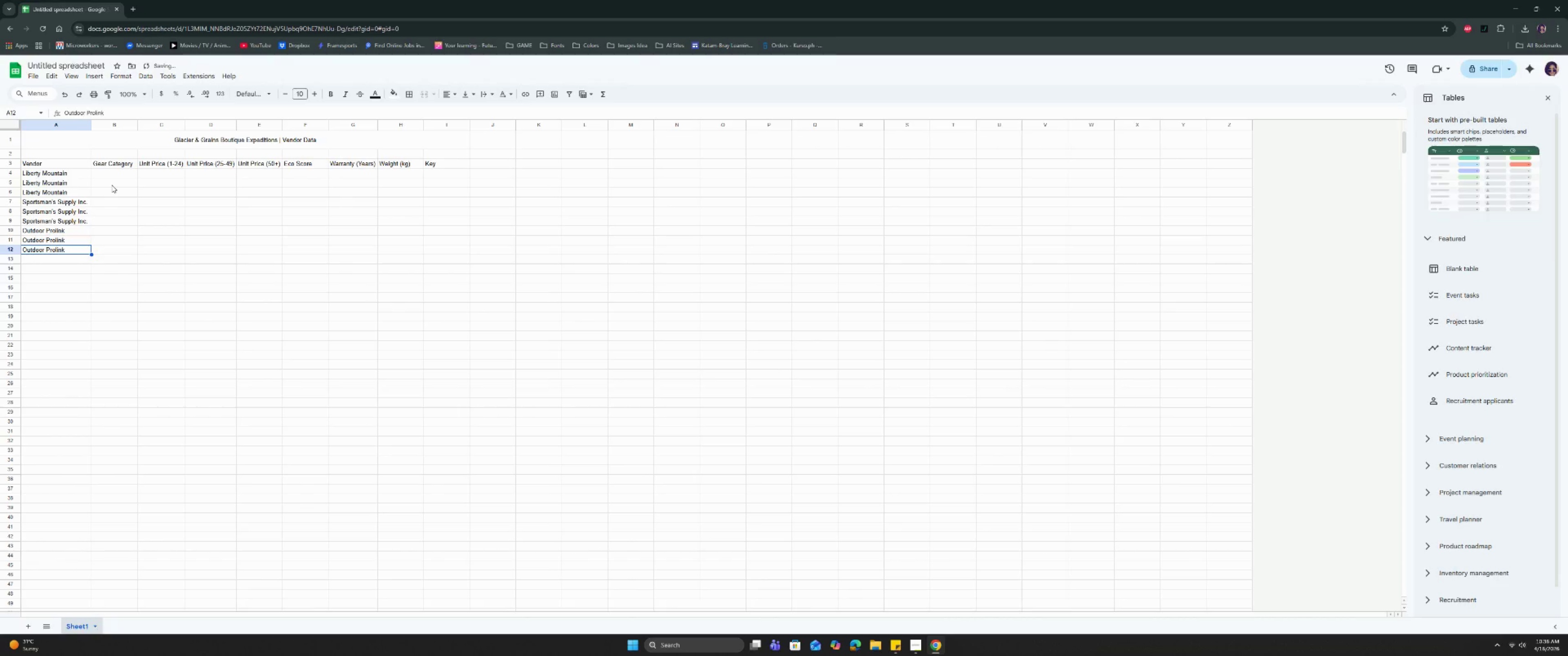 
left_click([112, 167])
 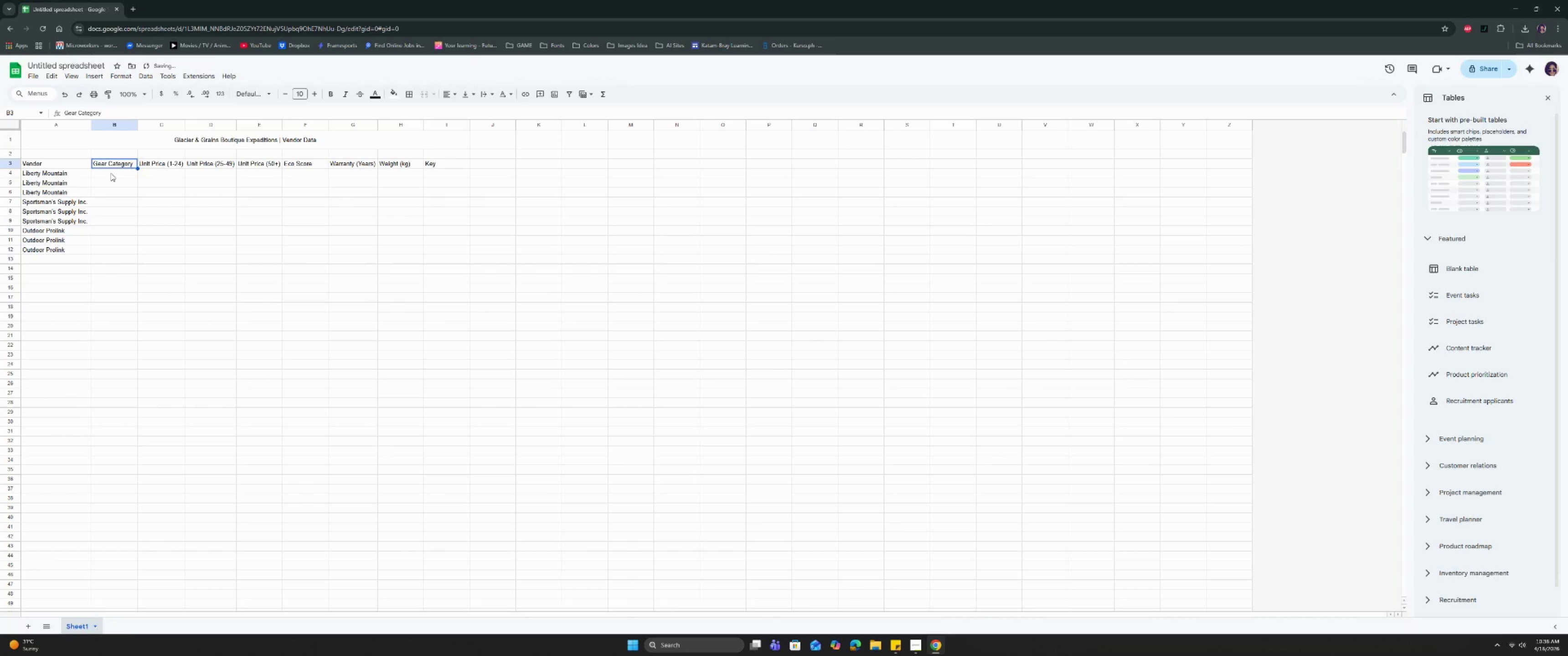 
left_click([111, 173])
 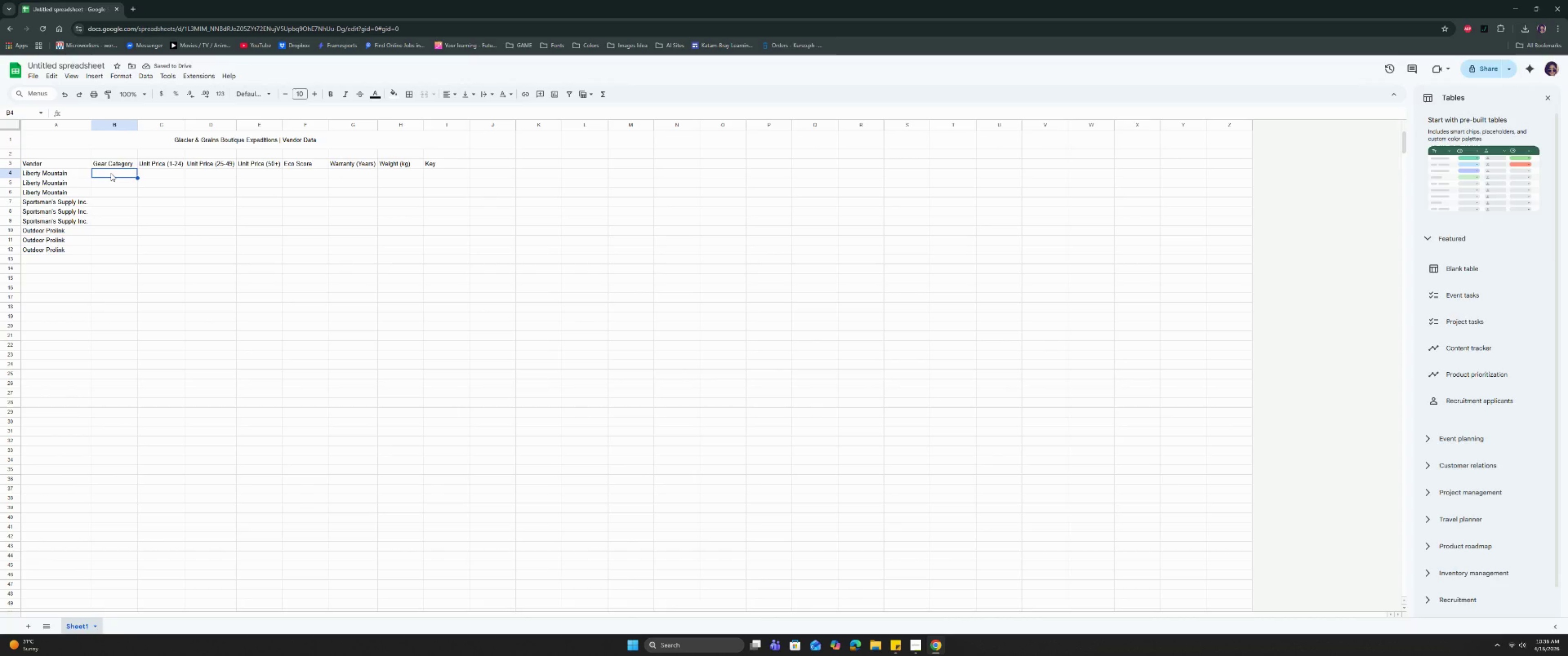 
type(30-40L Hiking Bacnk)
key(Backspace)
key(Backspace)
type(k )
key(Backspace)
type(pack)
 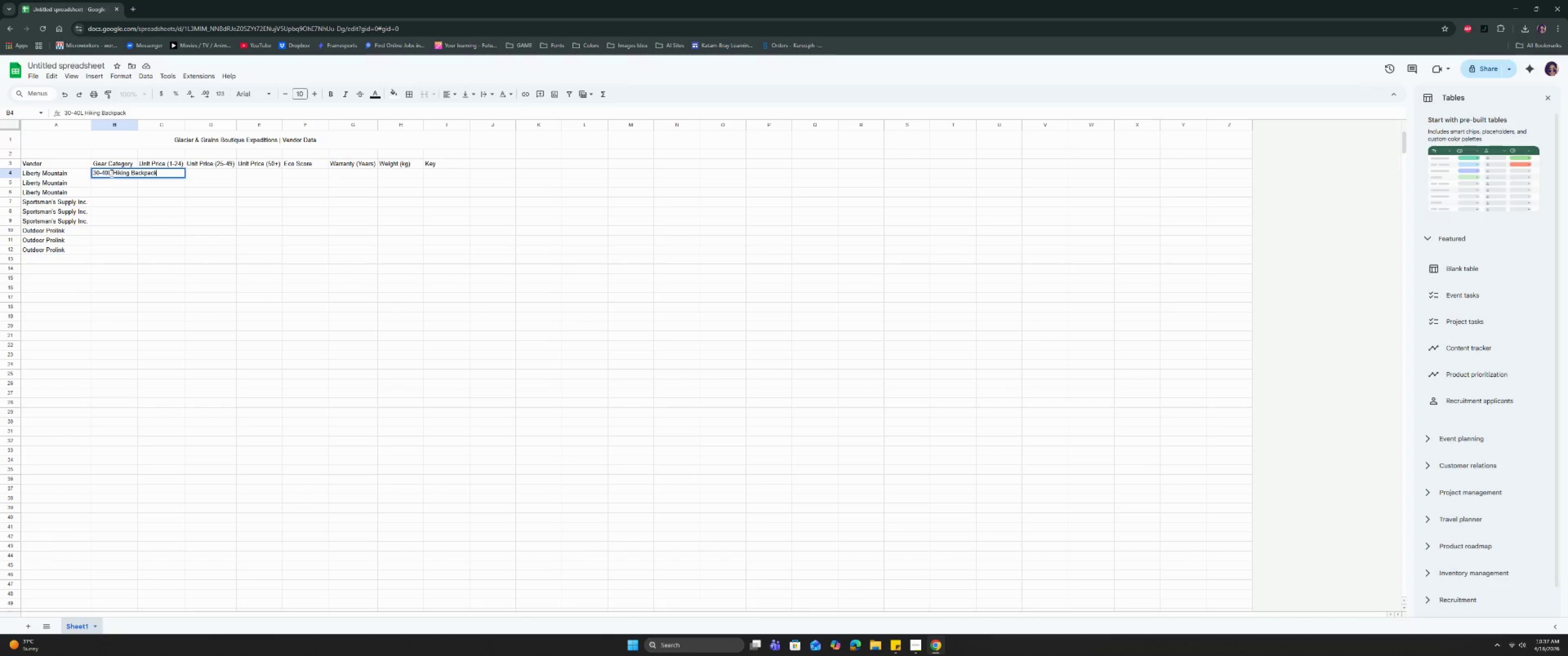 
key(Enter)
 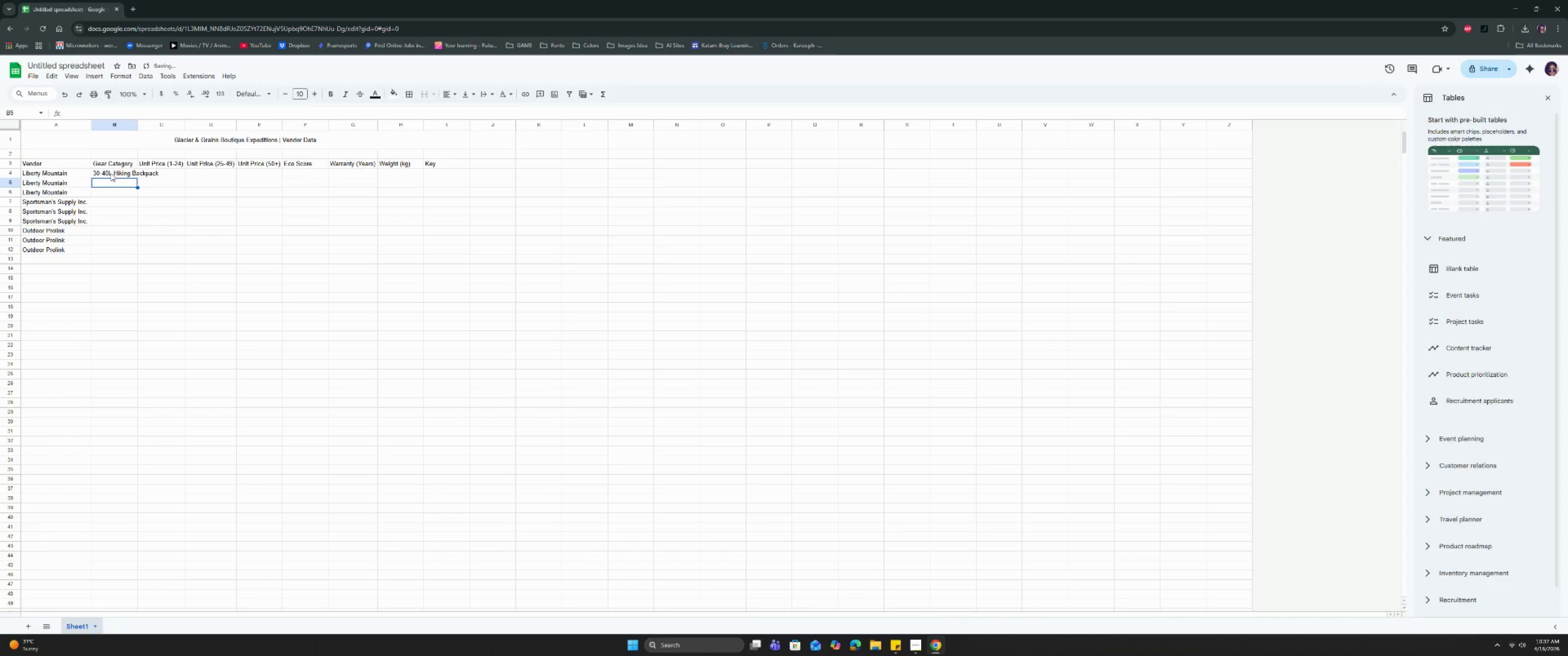 
type(Trekking Poles)
 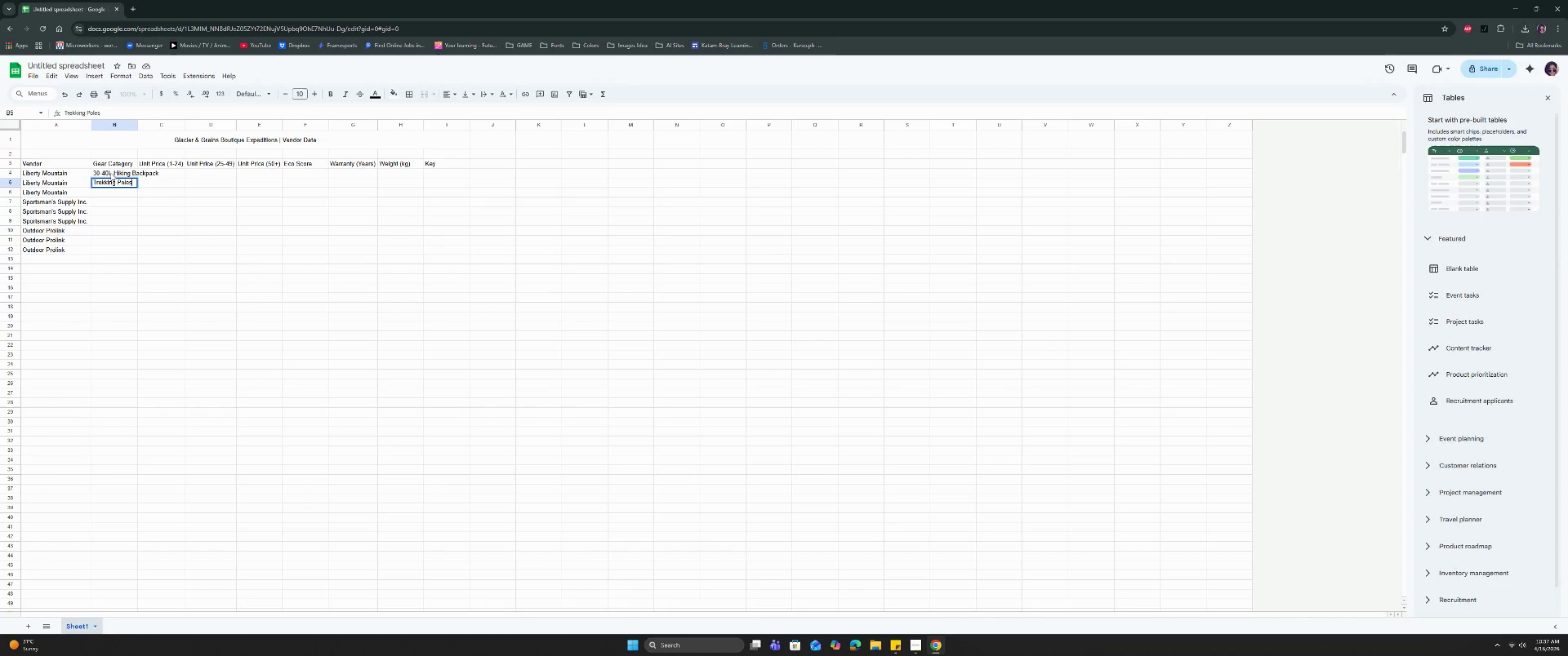 
key(Enter)
 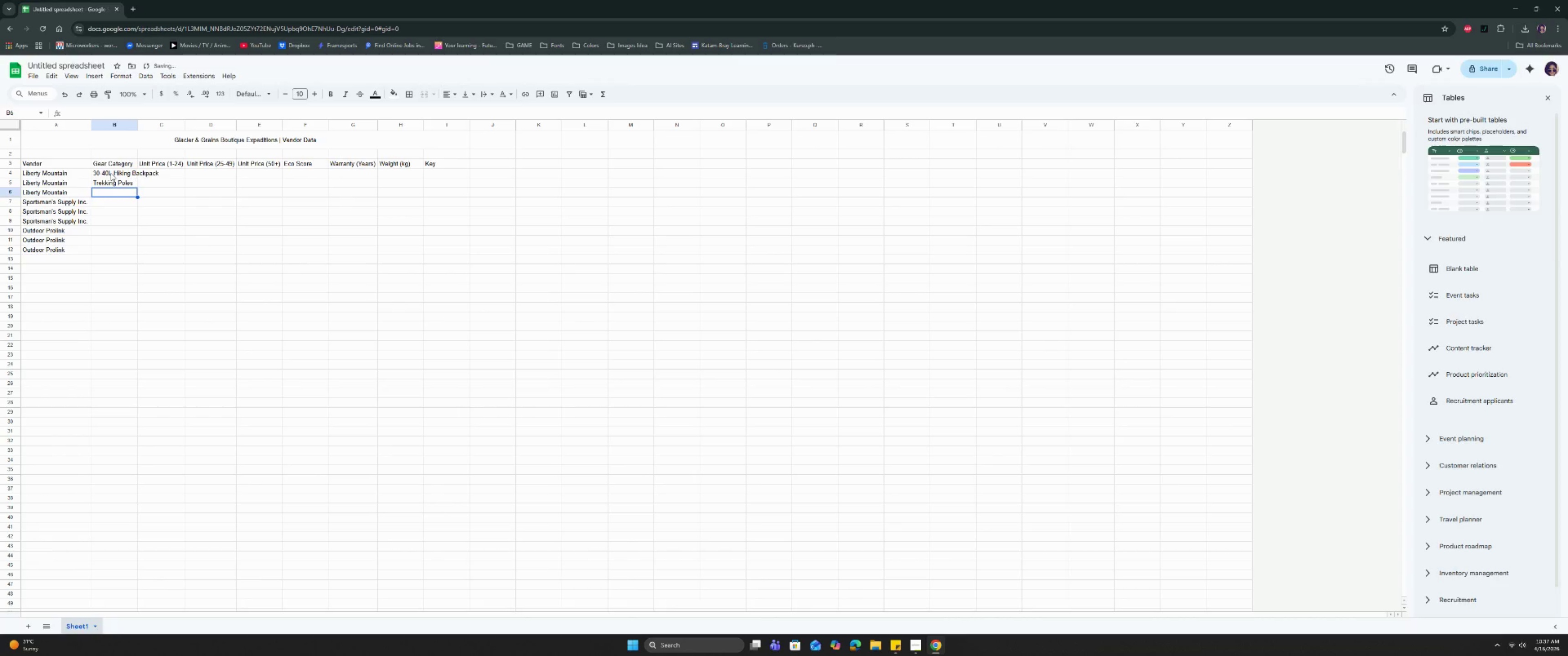 
type(Waterproof Sheel)
key(Backspace)
key(Backspace)
type(ll (Gore-Tr)
key(Backspace)
type(ex))
 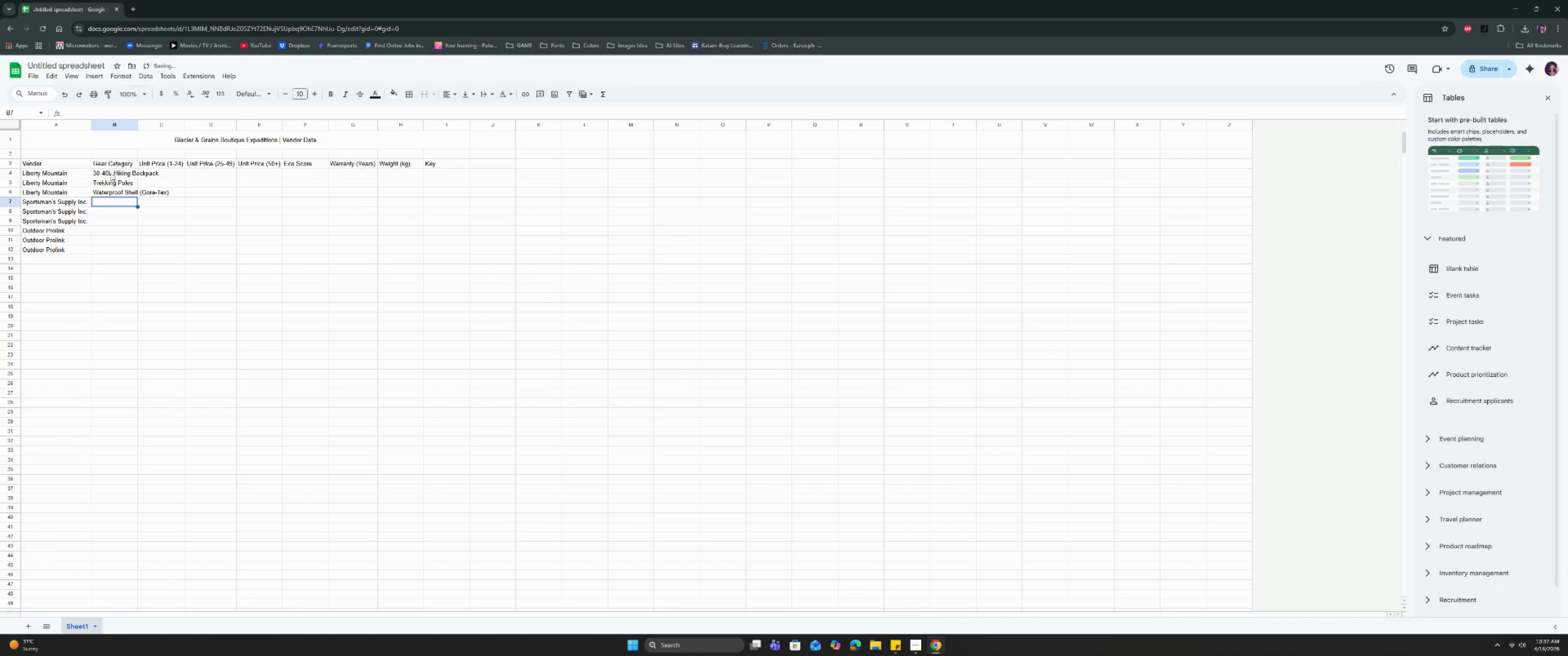 
 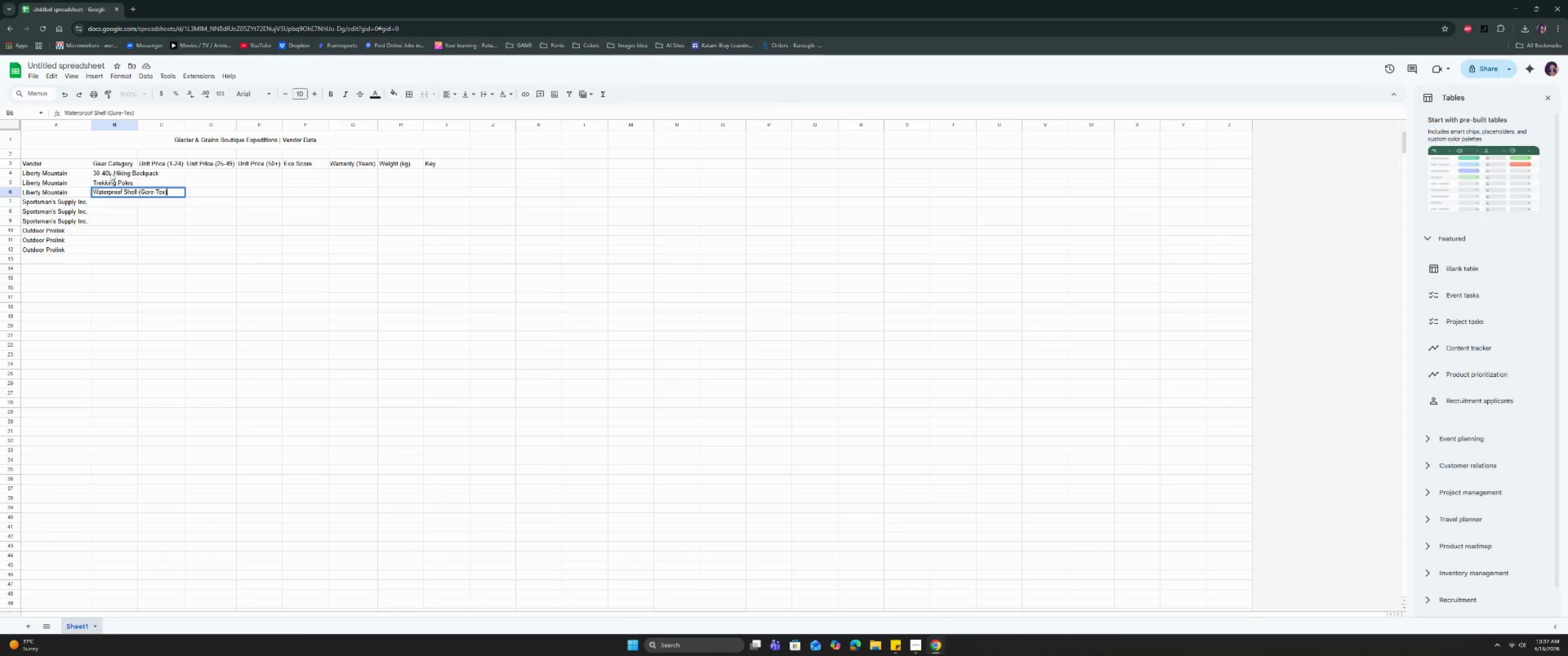 
key(Enter)
 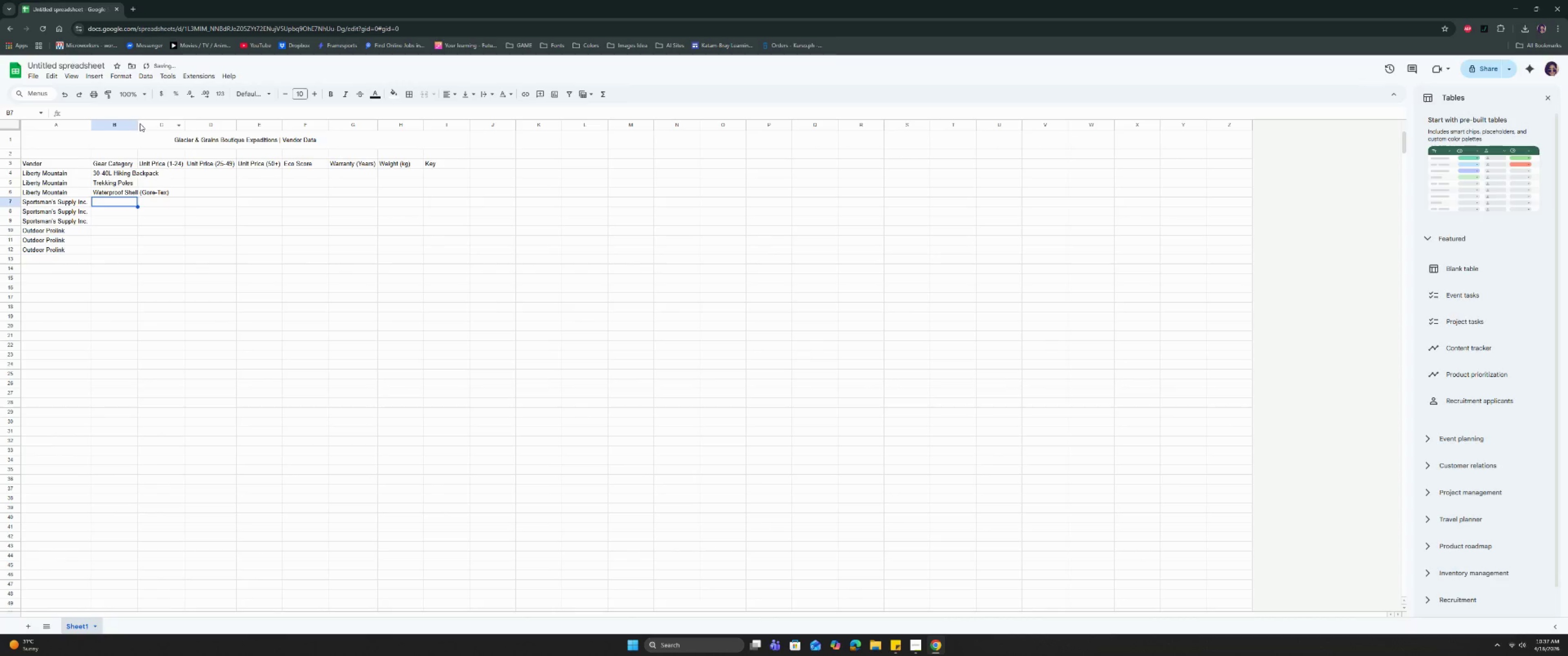 
double_click([137, 123])
 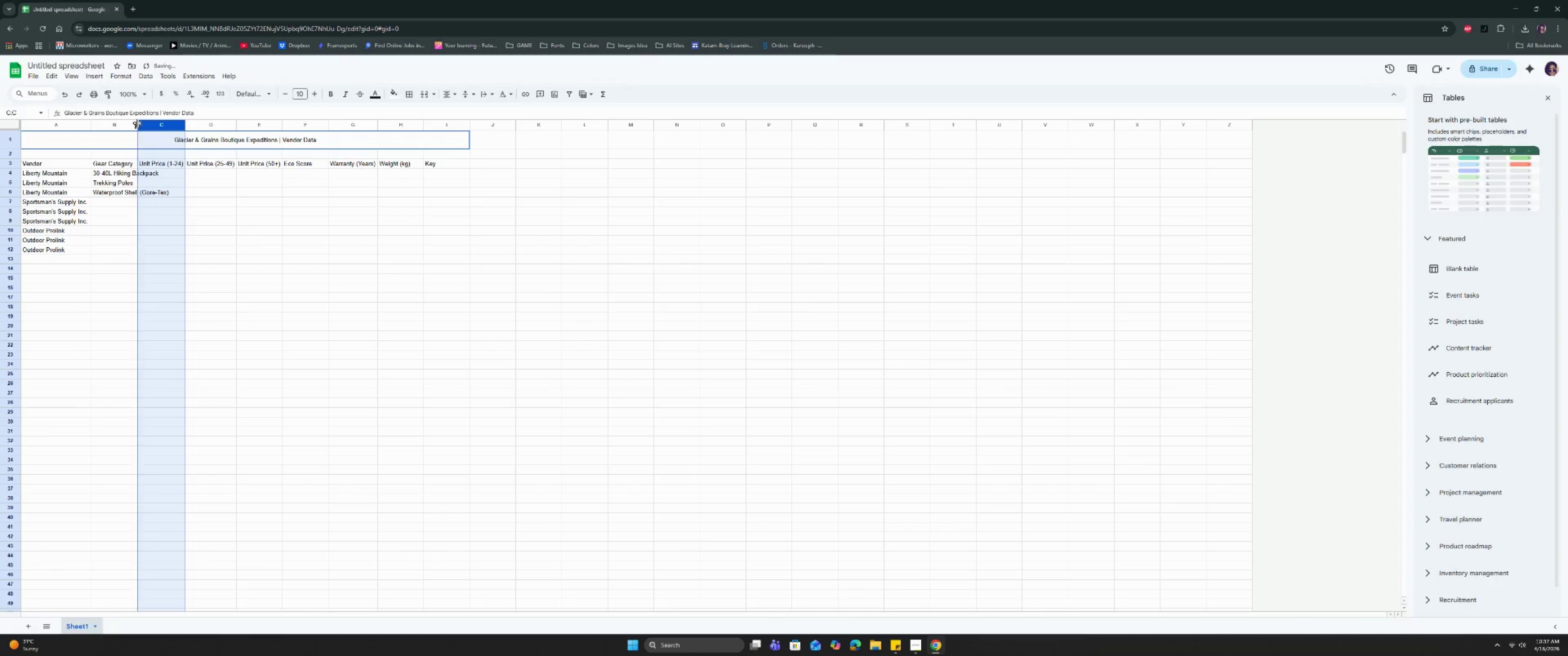 
triple_click([137, 123])
 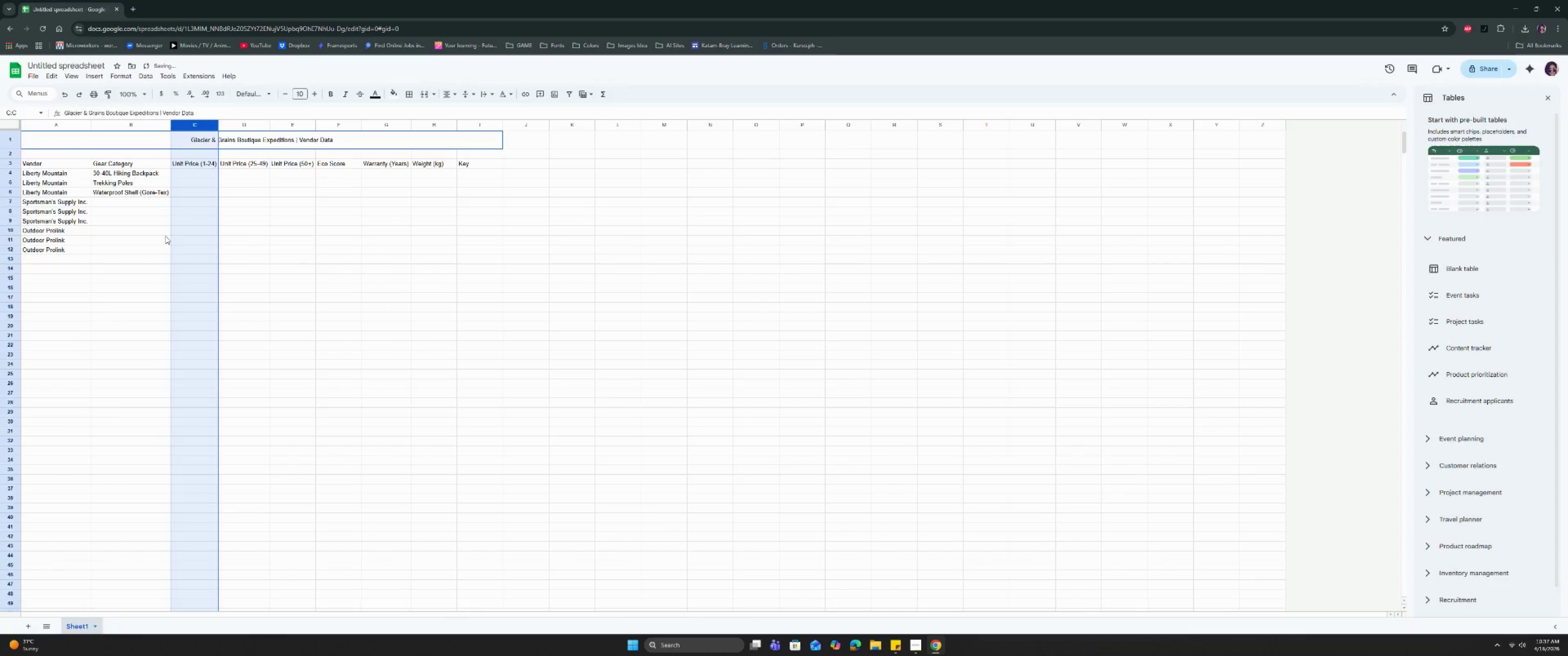 
left_click([166, 240])
 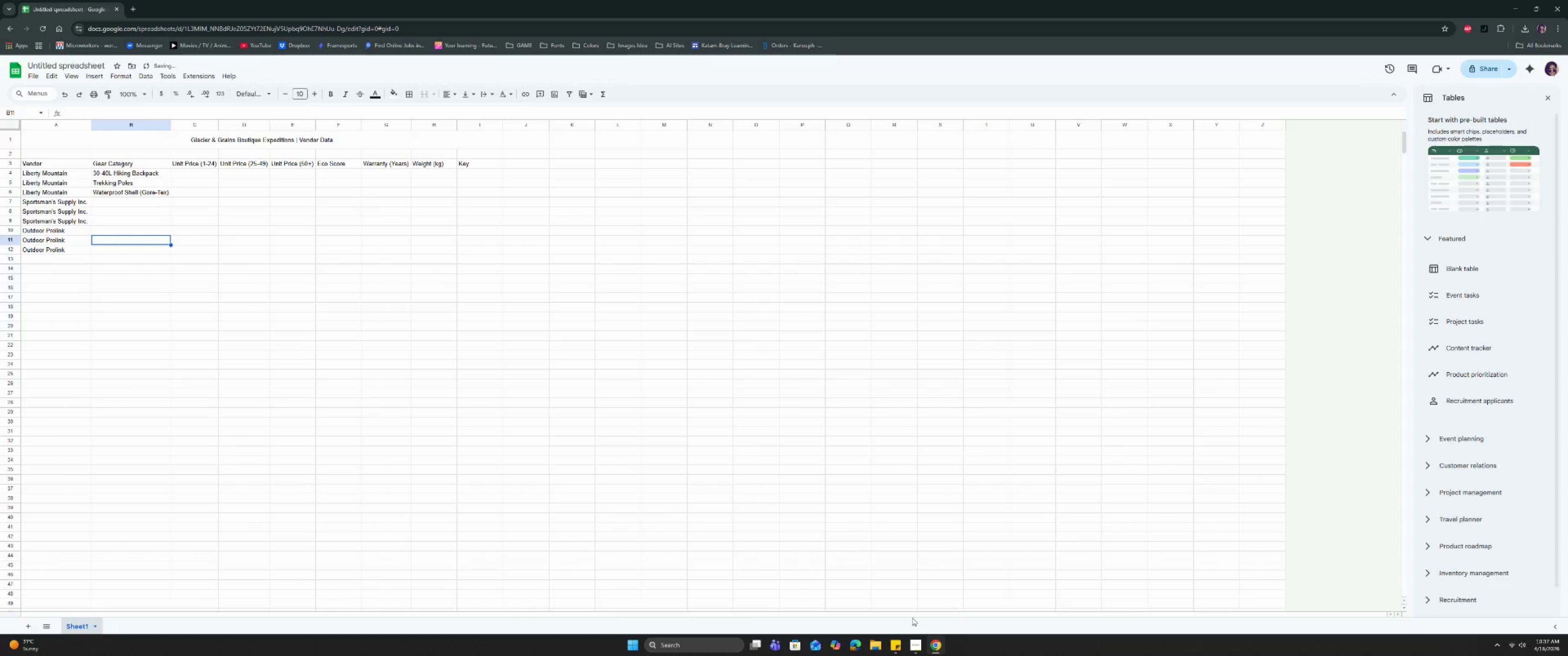 
left_click([917, 639])